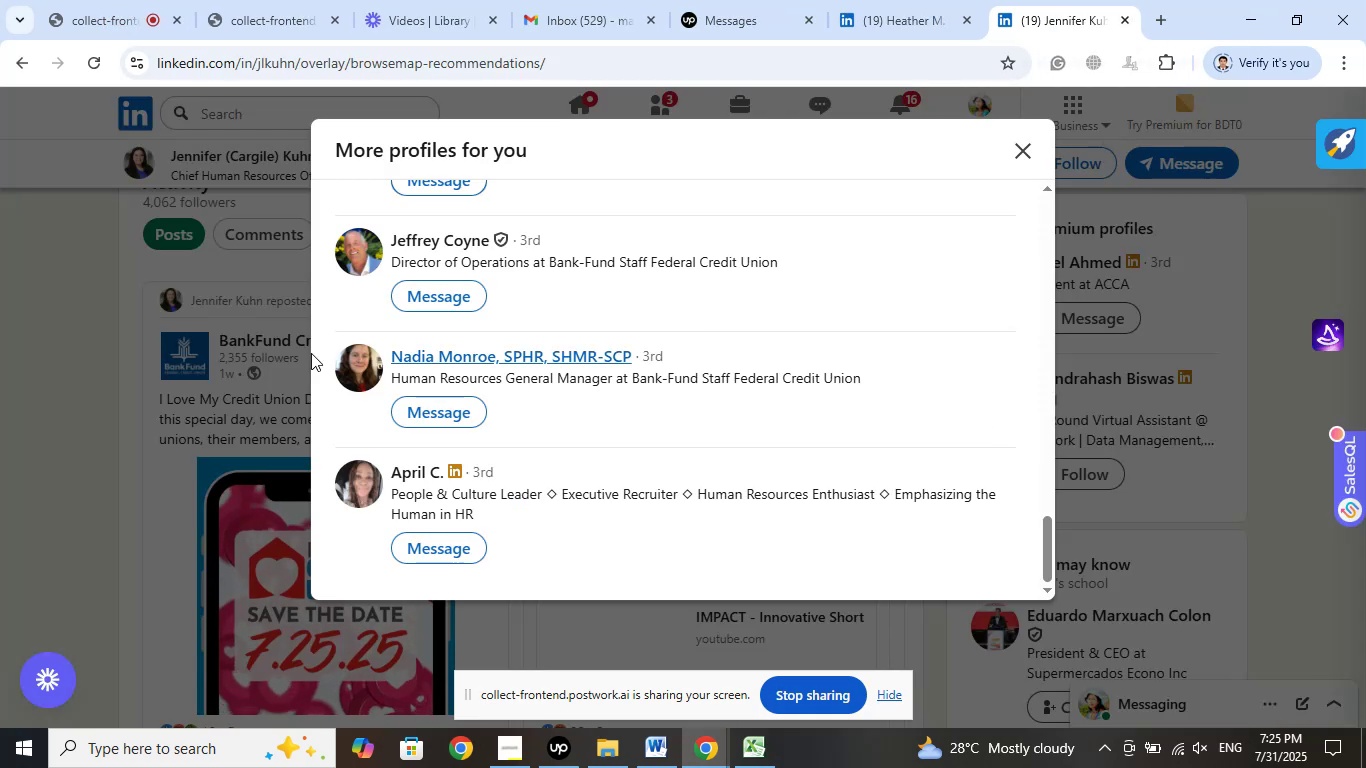 
left_click([86, 21])
 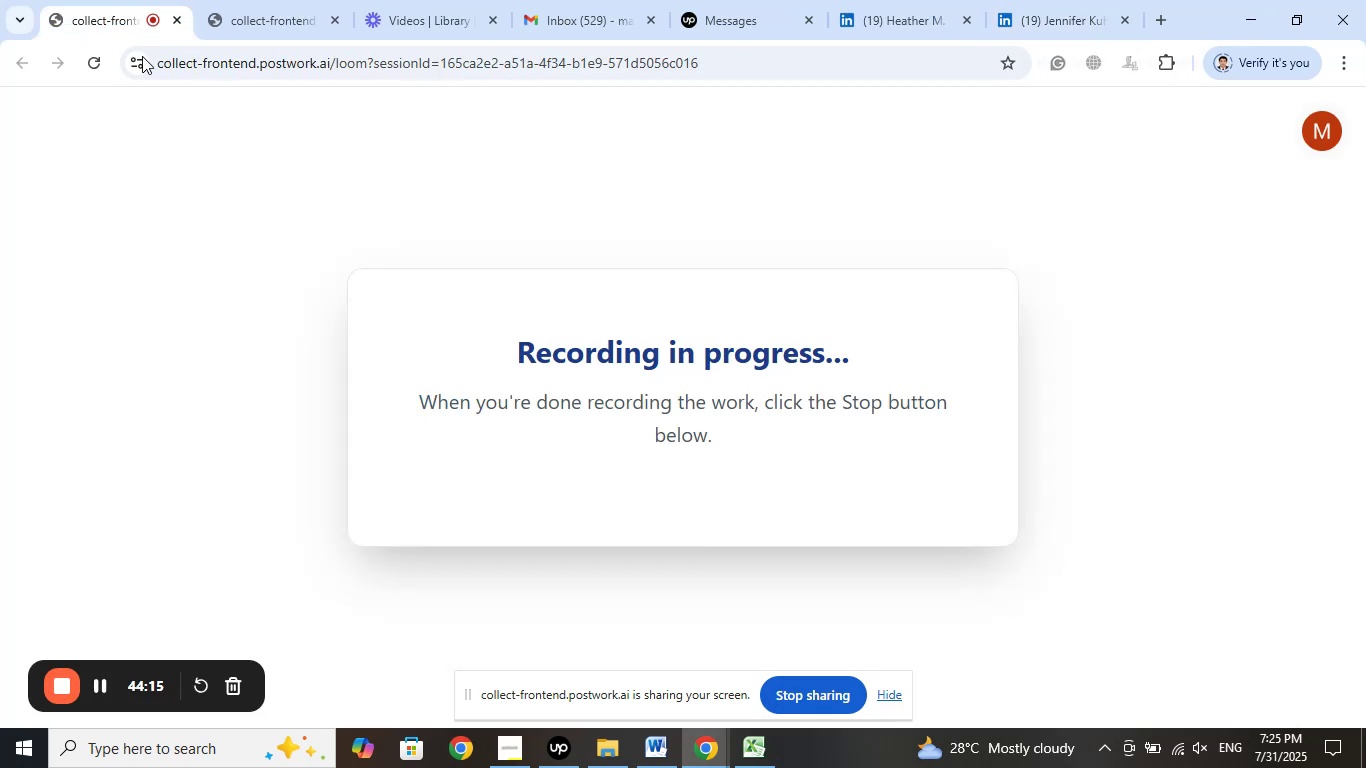 
left_click([278, 19])
 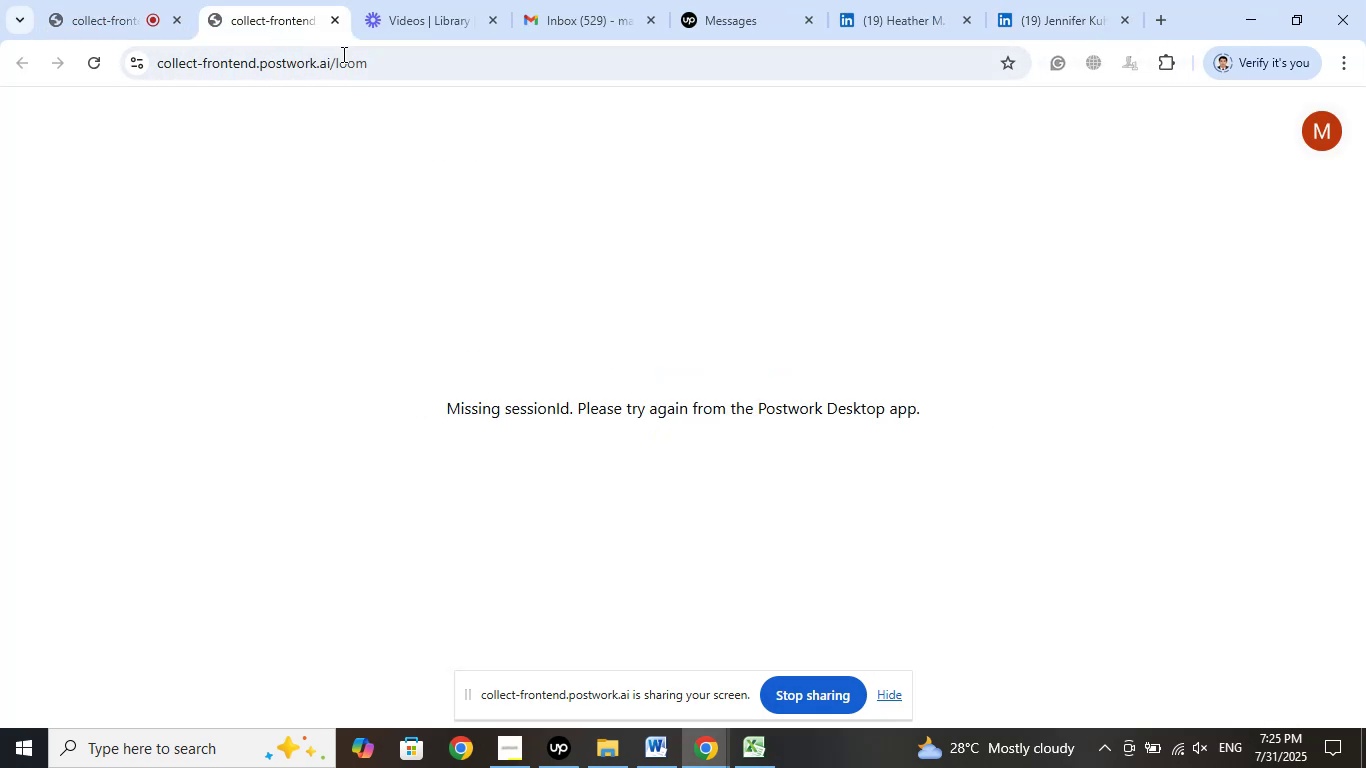 
left_click([424, 14])
 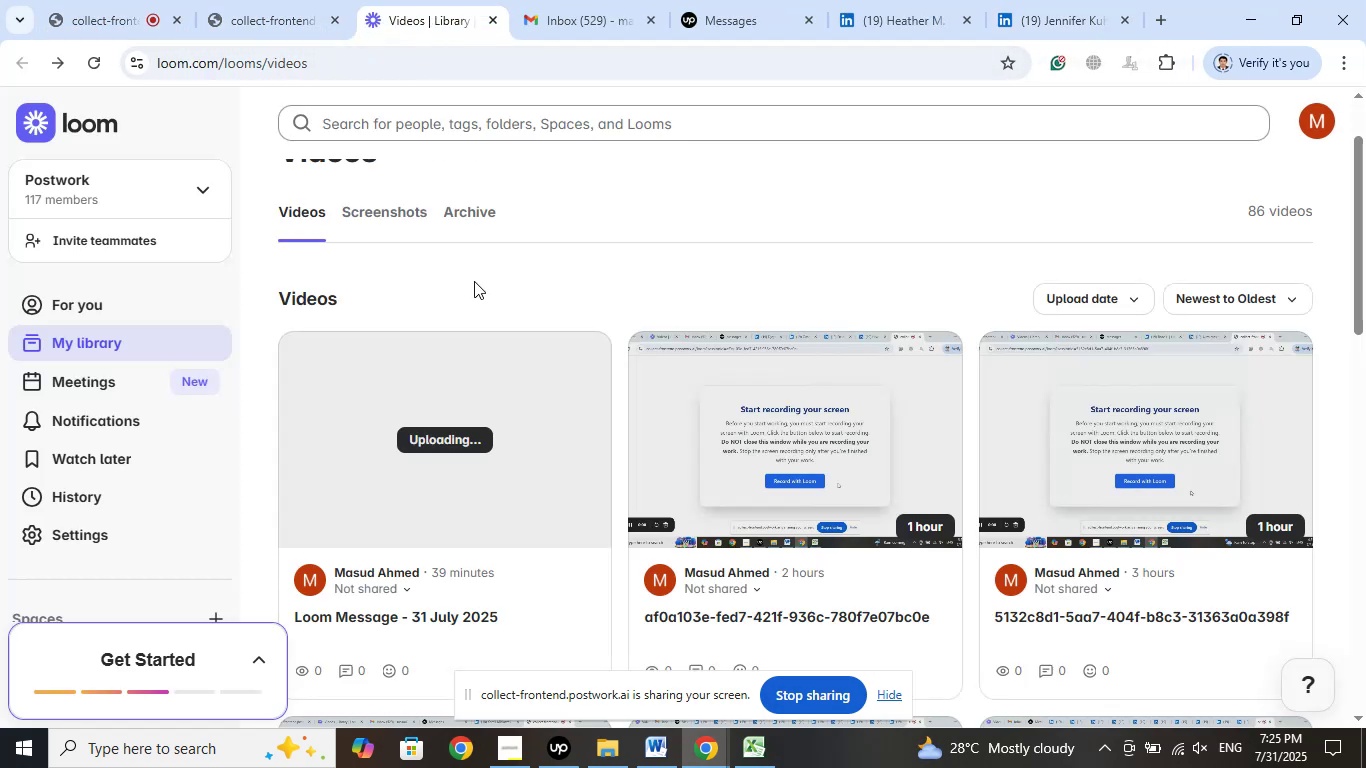 
left_click([506, 748])
 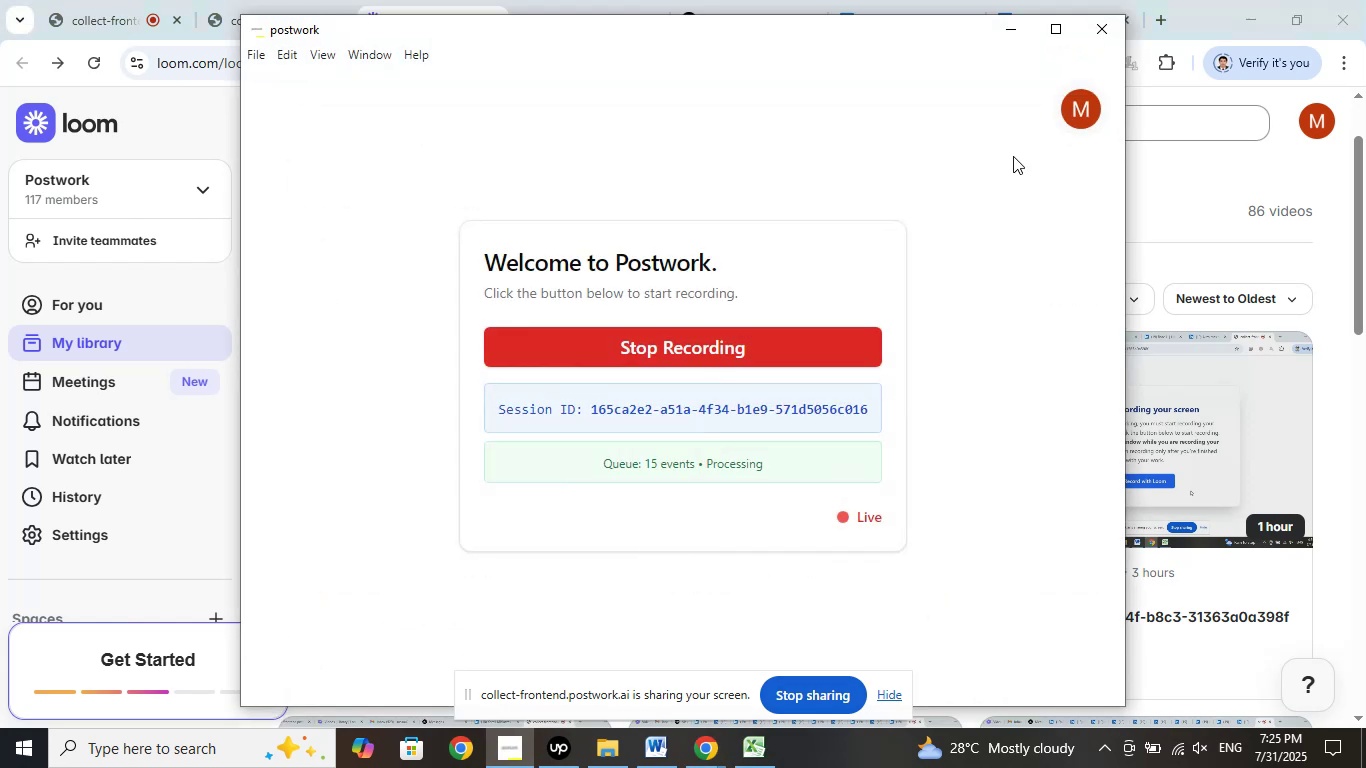 
left_click([1011, 31])
 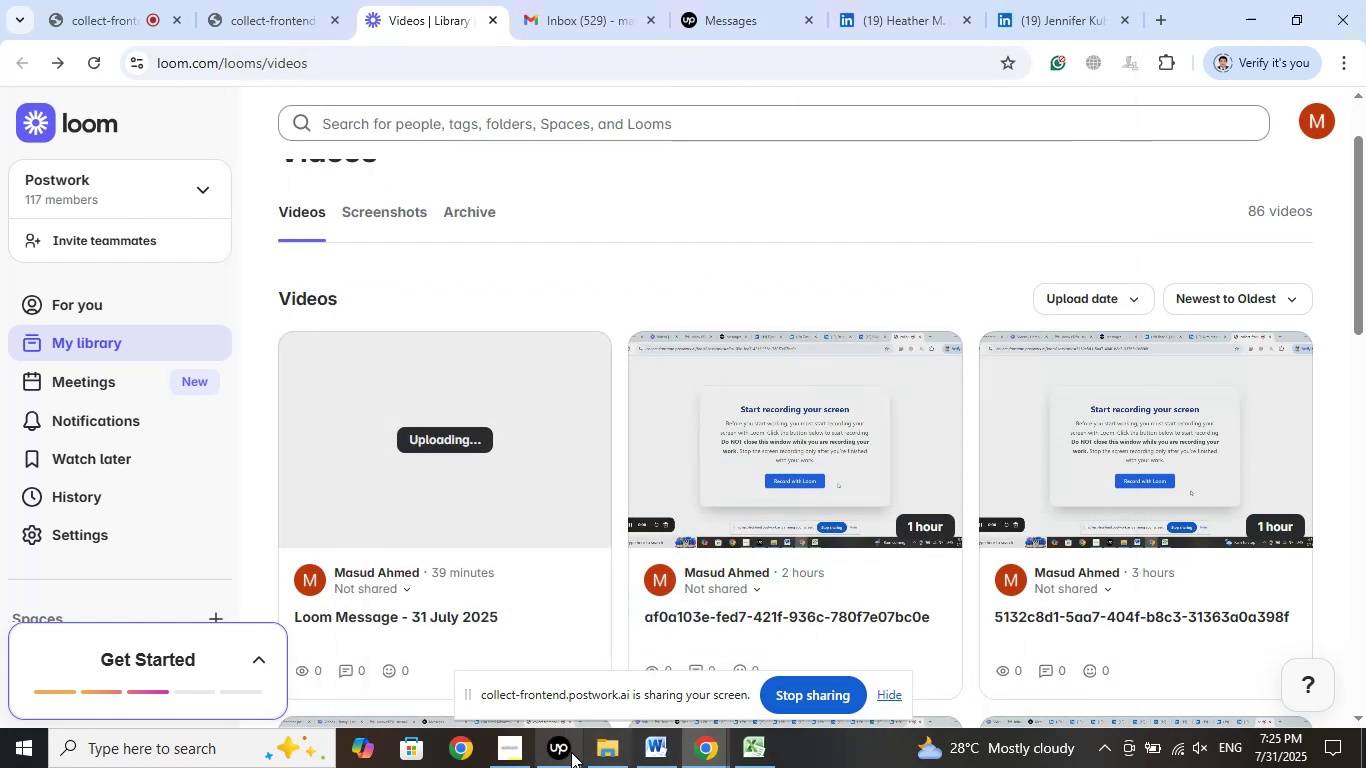 
left_click([552, 744])
 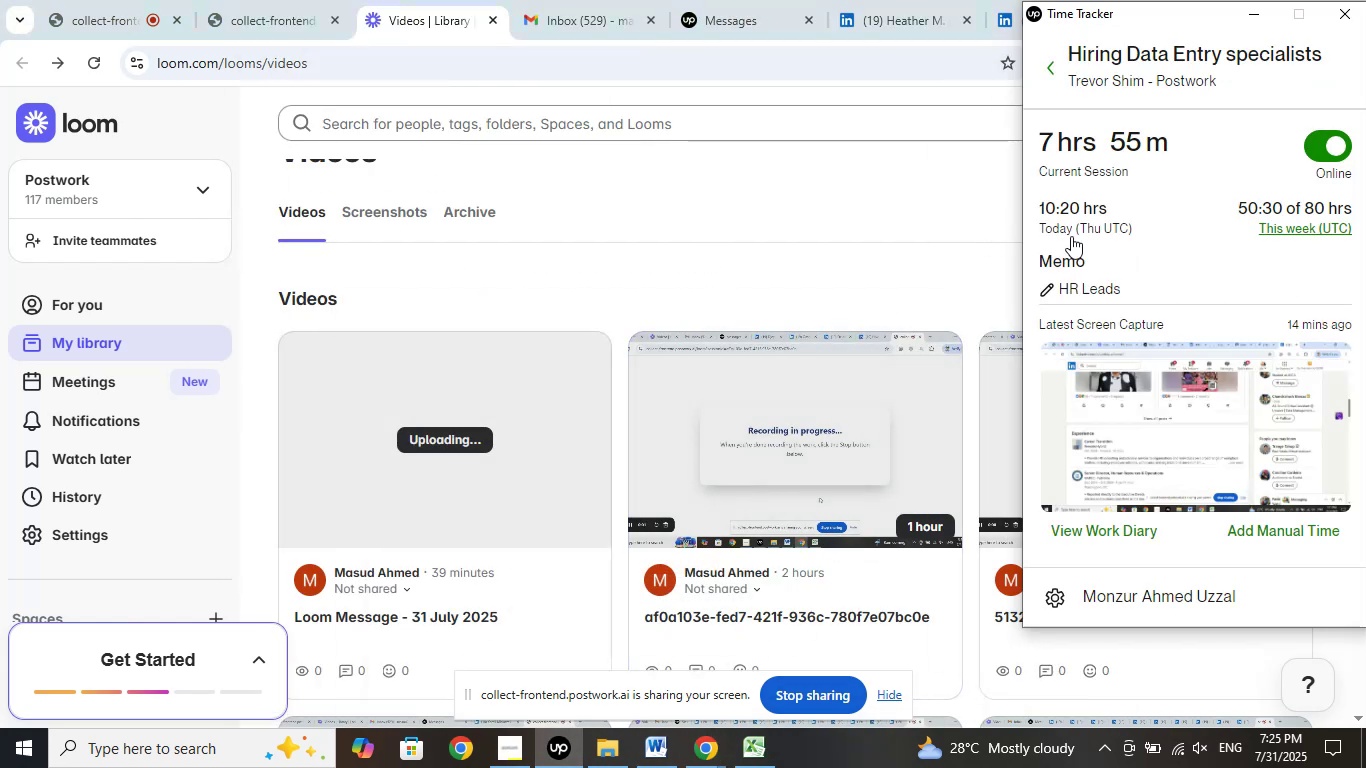 
left_click([1253, 15])
 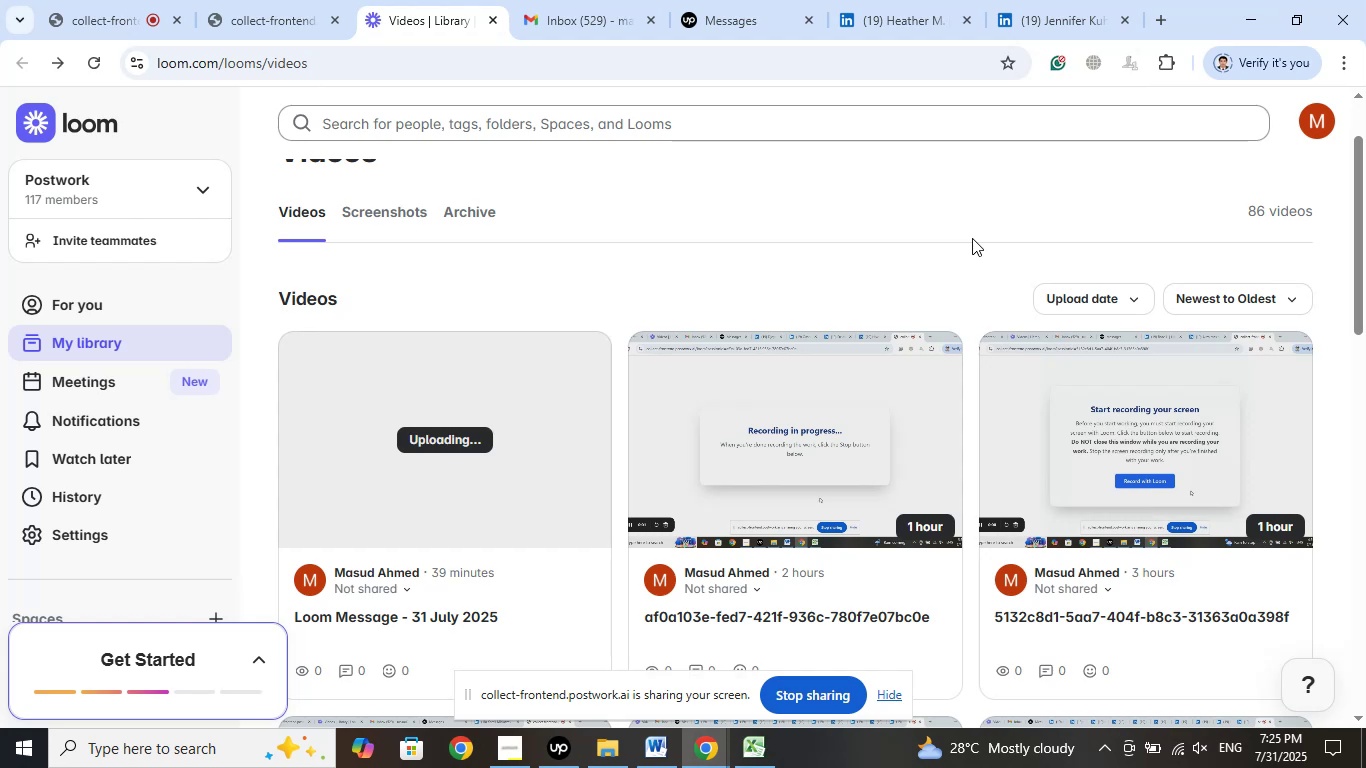 
wait(8.02)
 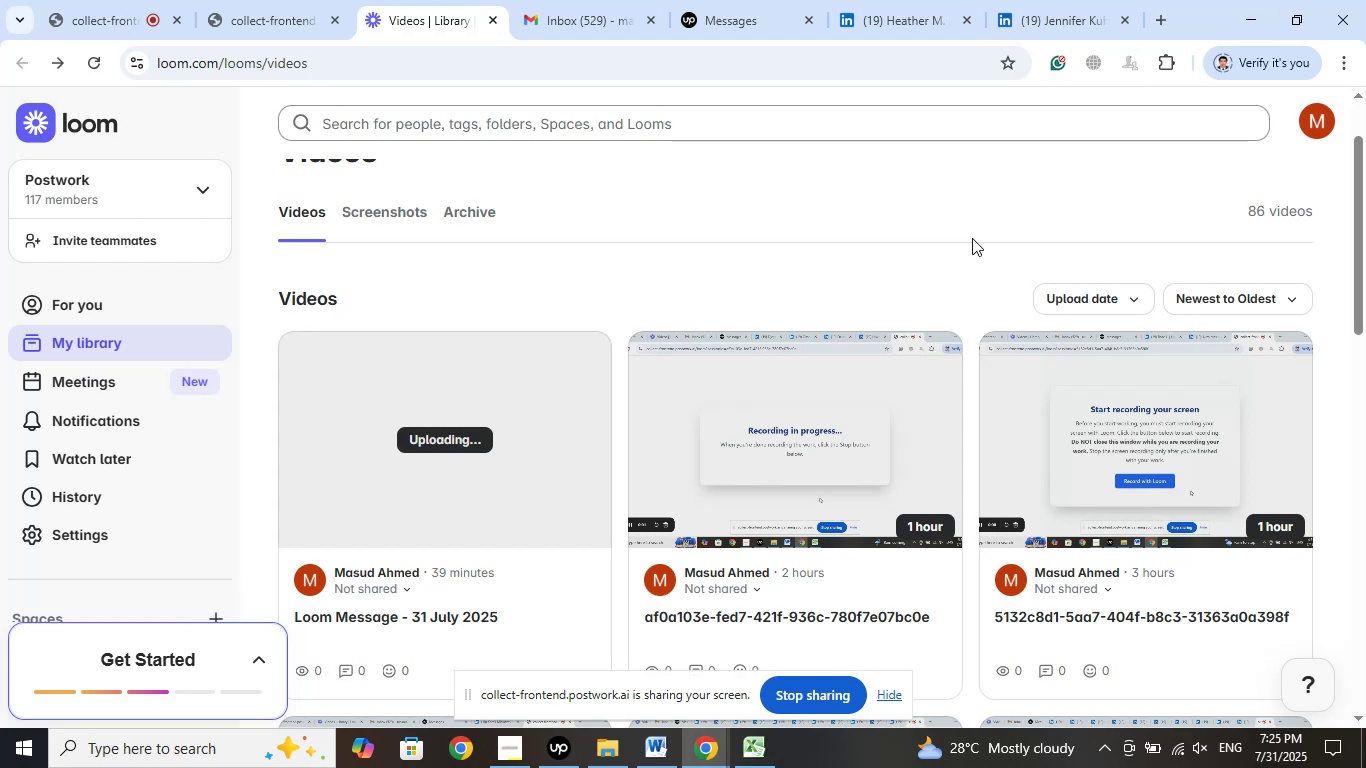 
scroll: coordinate [896, 497], scroll_direction: down, amount: 4.0
 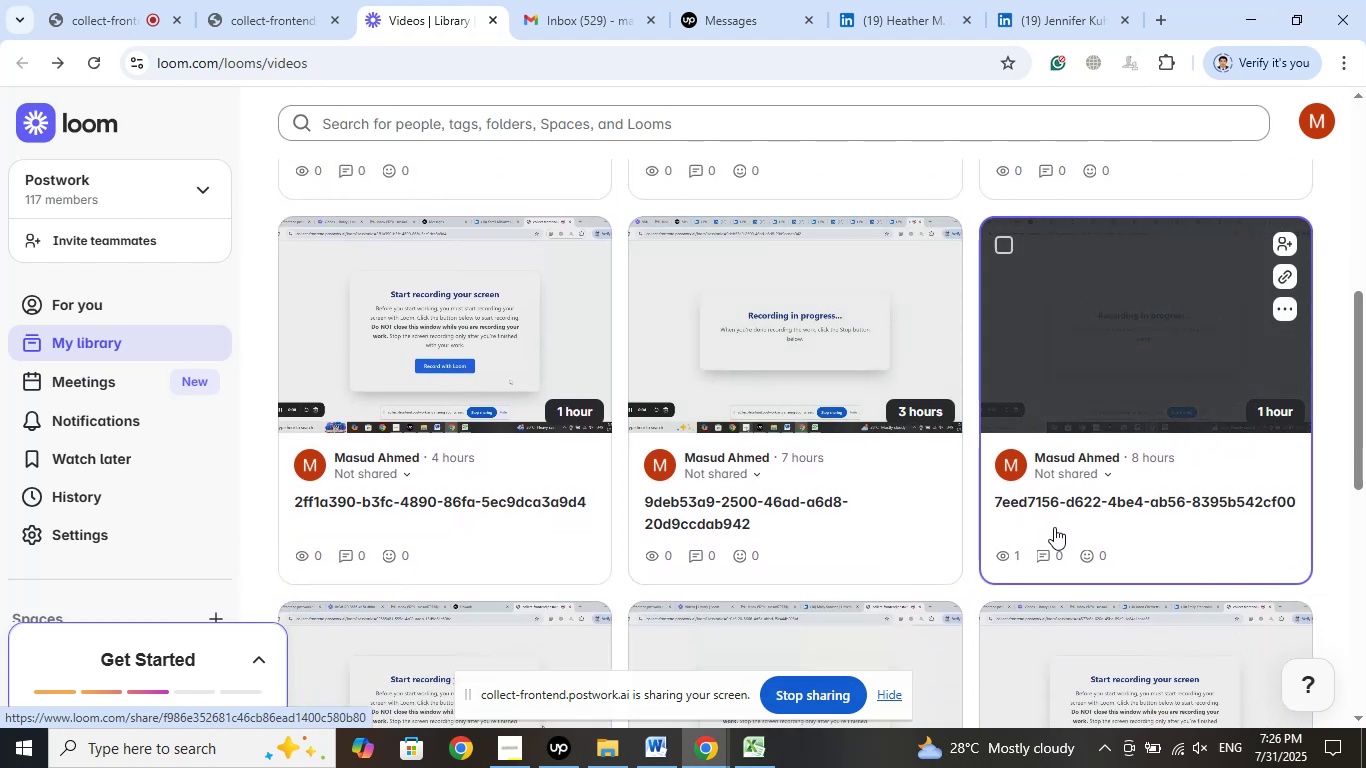 
scroll: coordinate [1055, 518], scroll_direction: up, amount: 16.0
 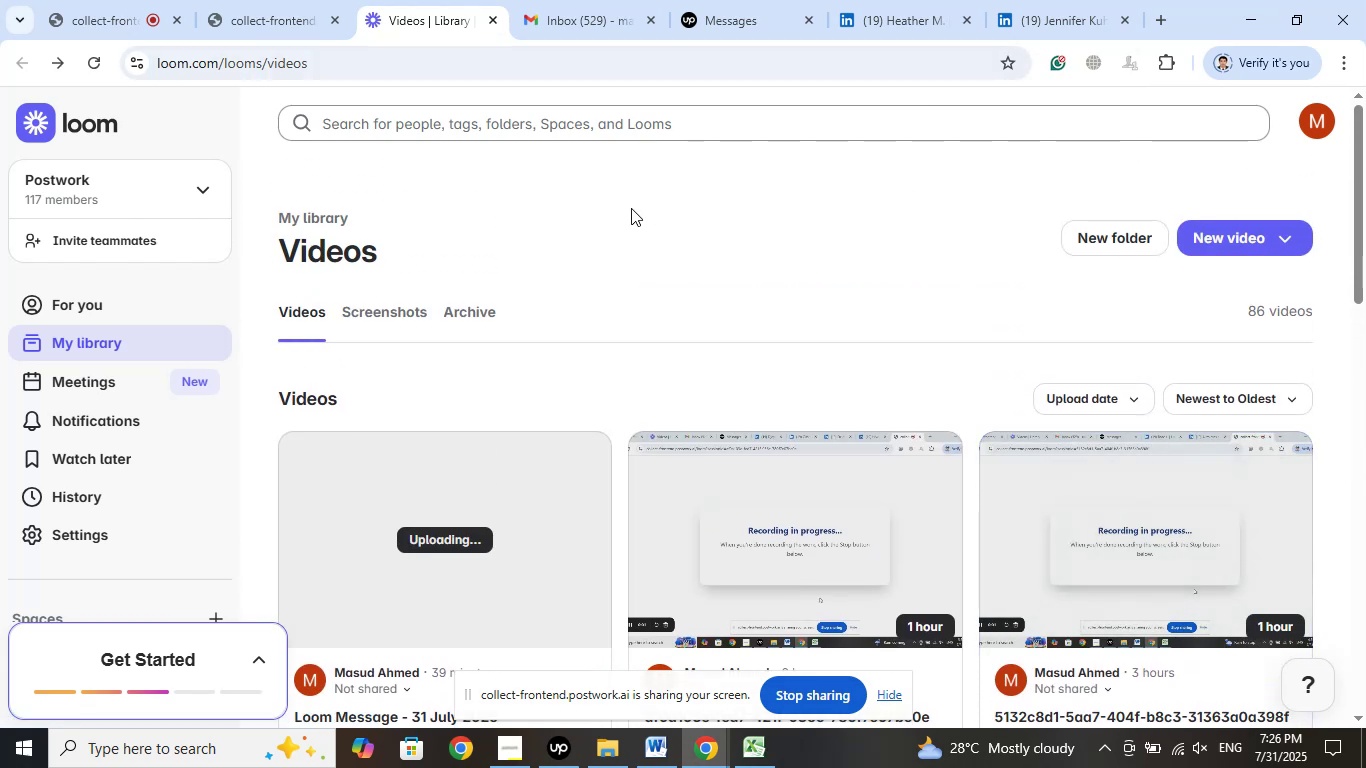 
left_click([570, 186])
 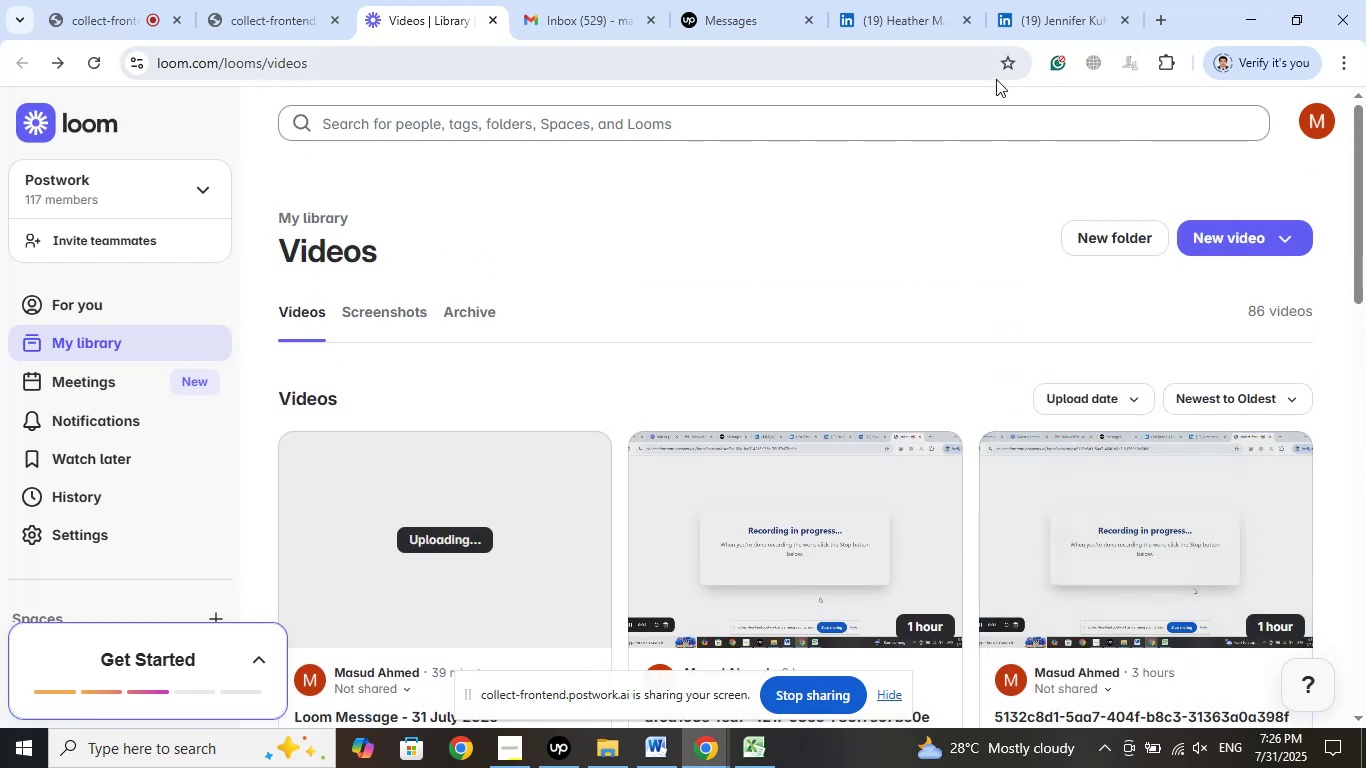 
left_click([1057, 4])
 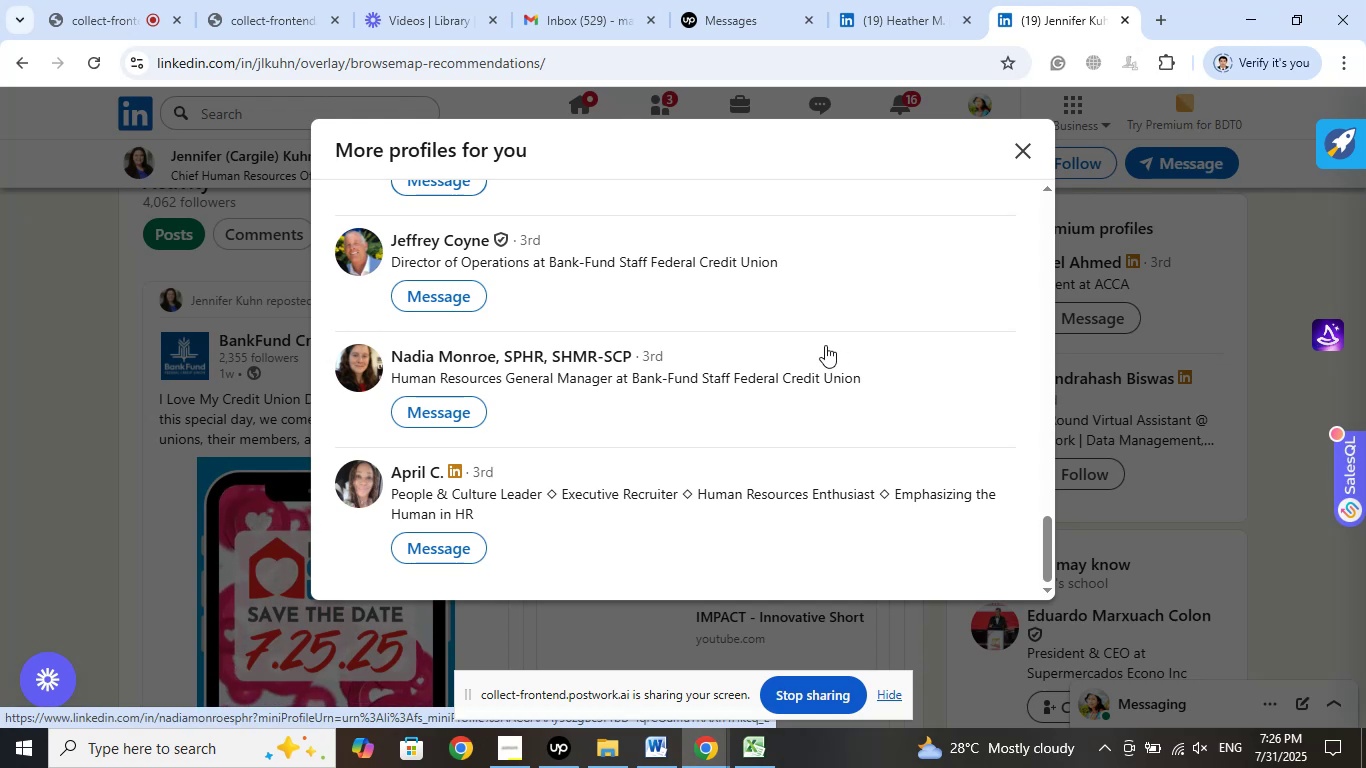 
wait(5.34)
 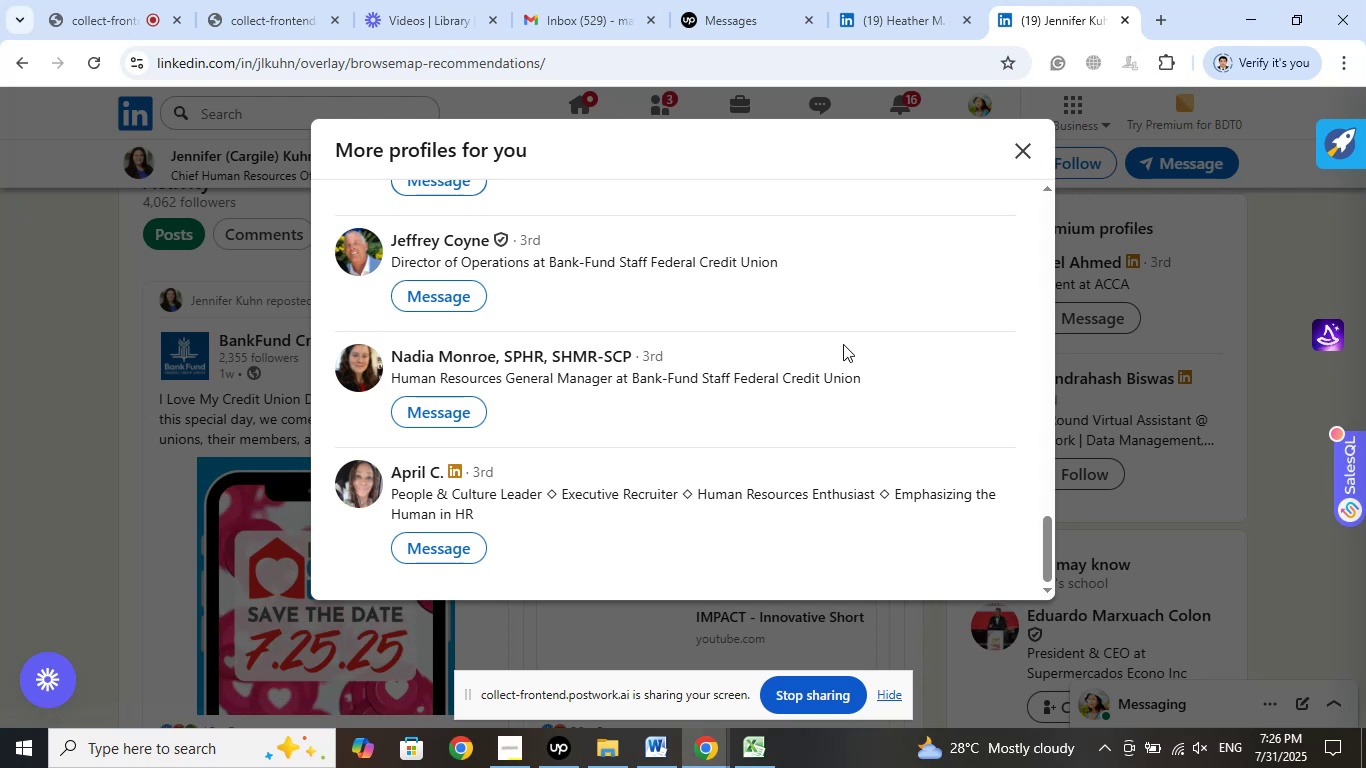 
scroll: coordinate [825, 344], scroll_direction: up, amount: 2.0
 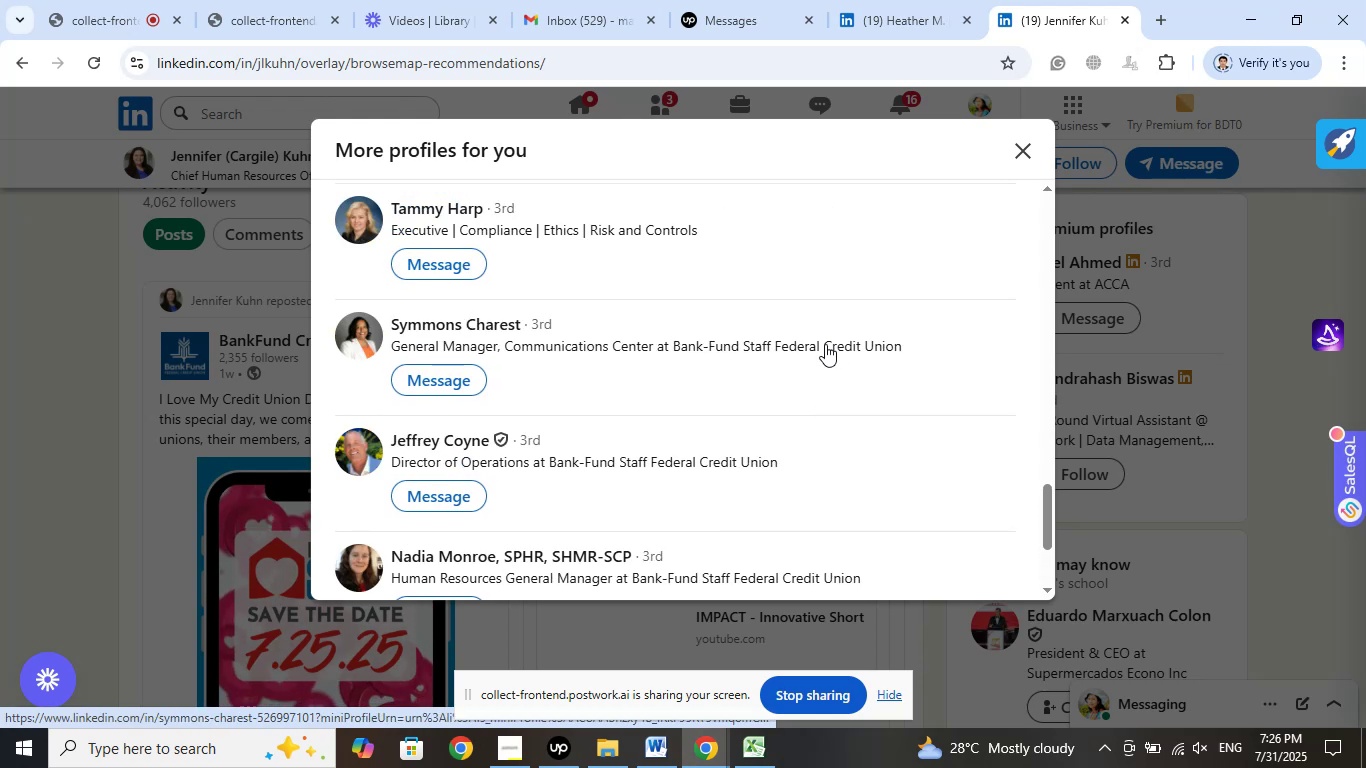 
scroll: coordinate [825, 341], scroll_direction: down, amount: 2.0
 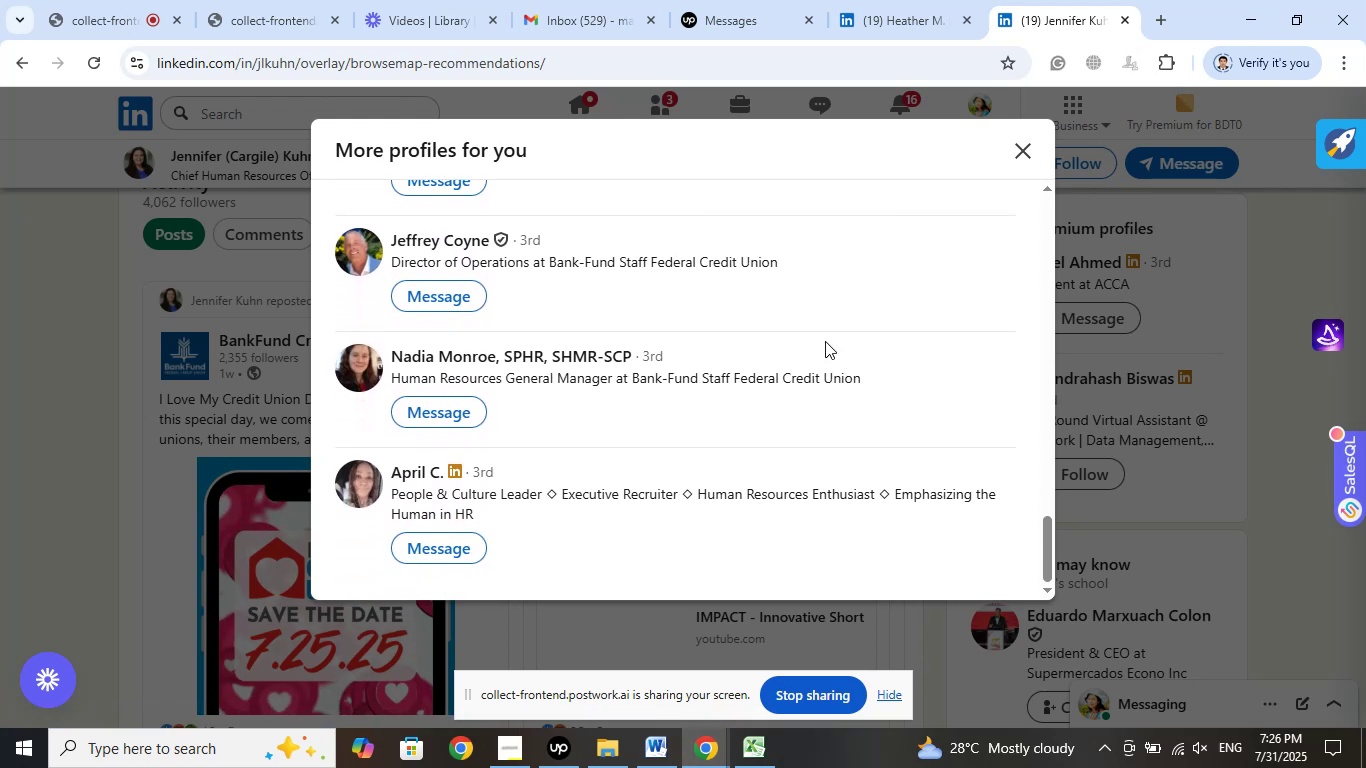 
right_click([513, 356])
 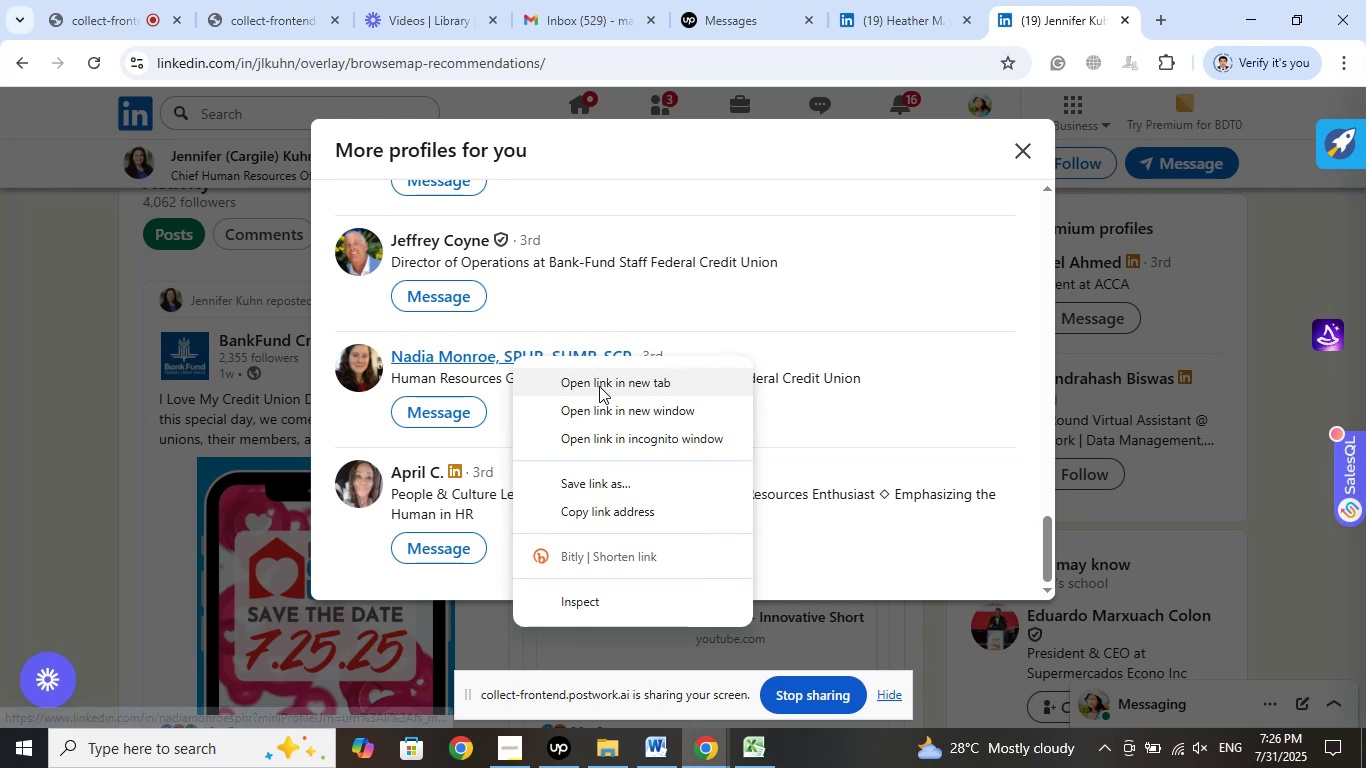 
left_click([600, 386])
 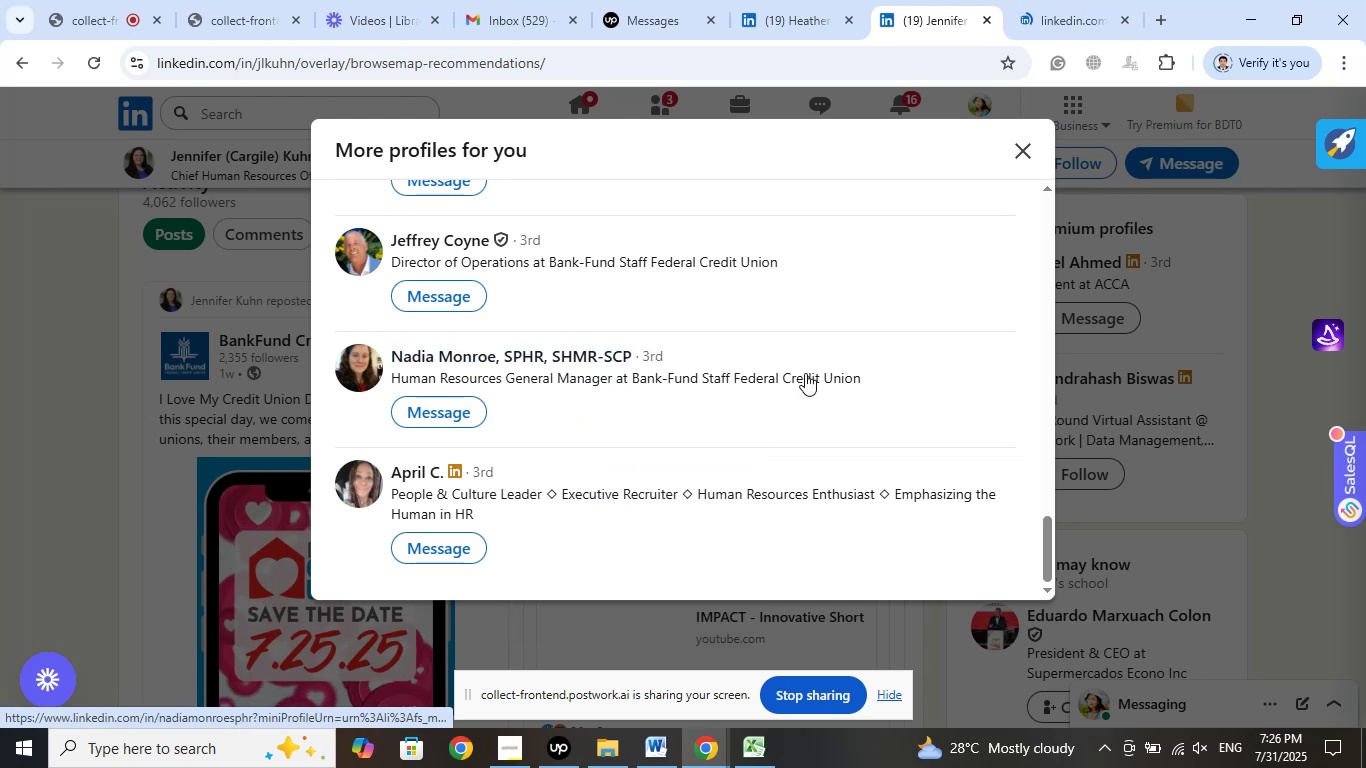 
scroll: coordinate [819, 365], scroll_direction: down, amount: 2.0
 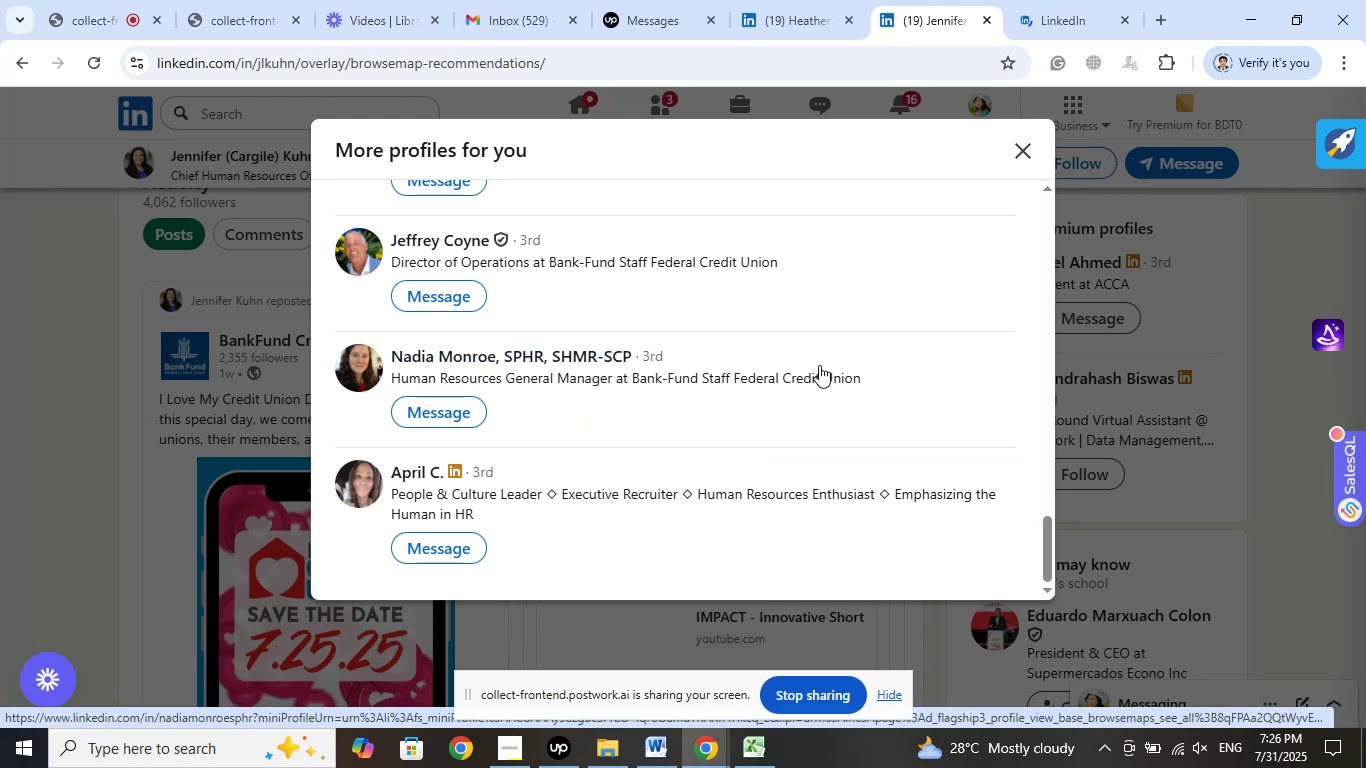 
scroll: coordinate [820, 364], scroll_direction: up, amount: 2.0
 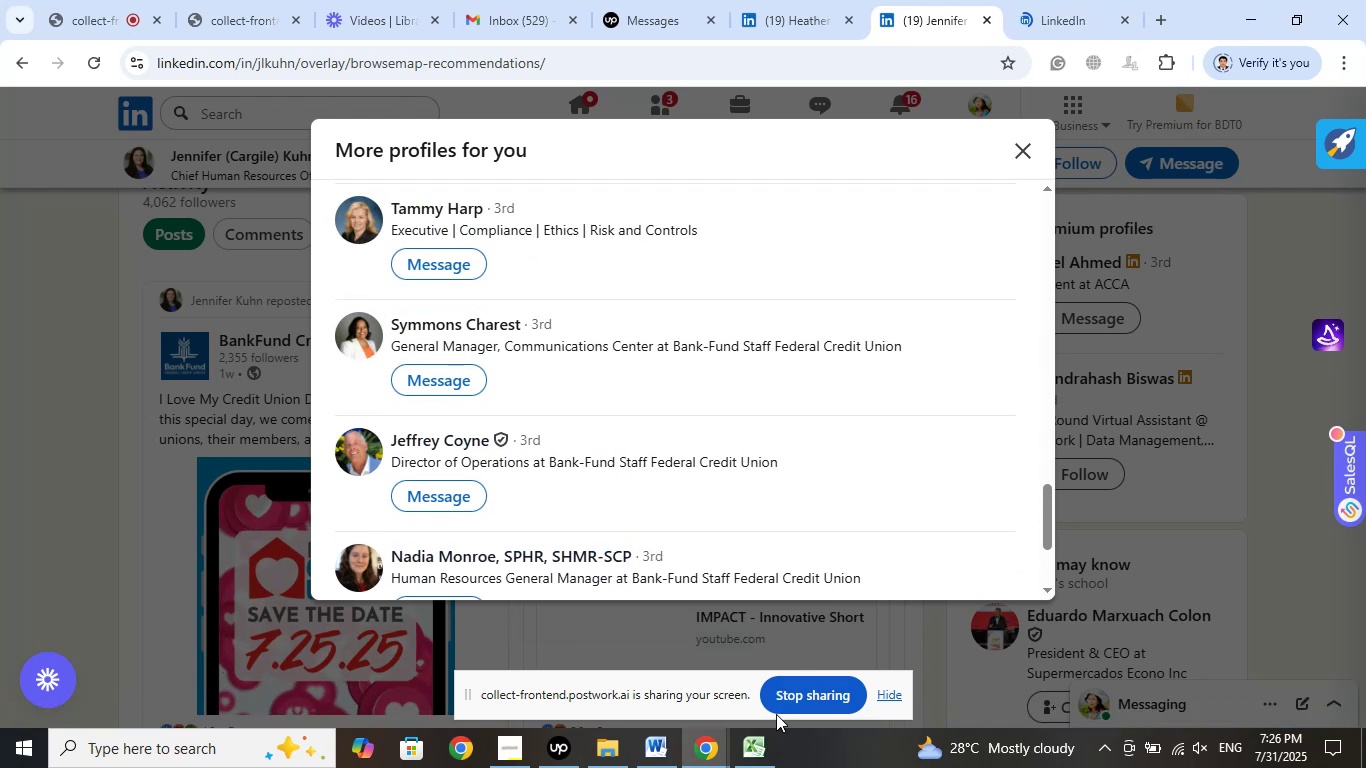 
left_click([755, 759])
 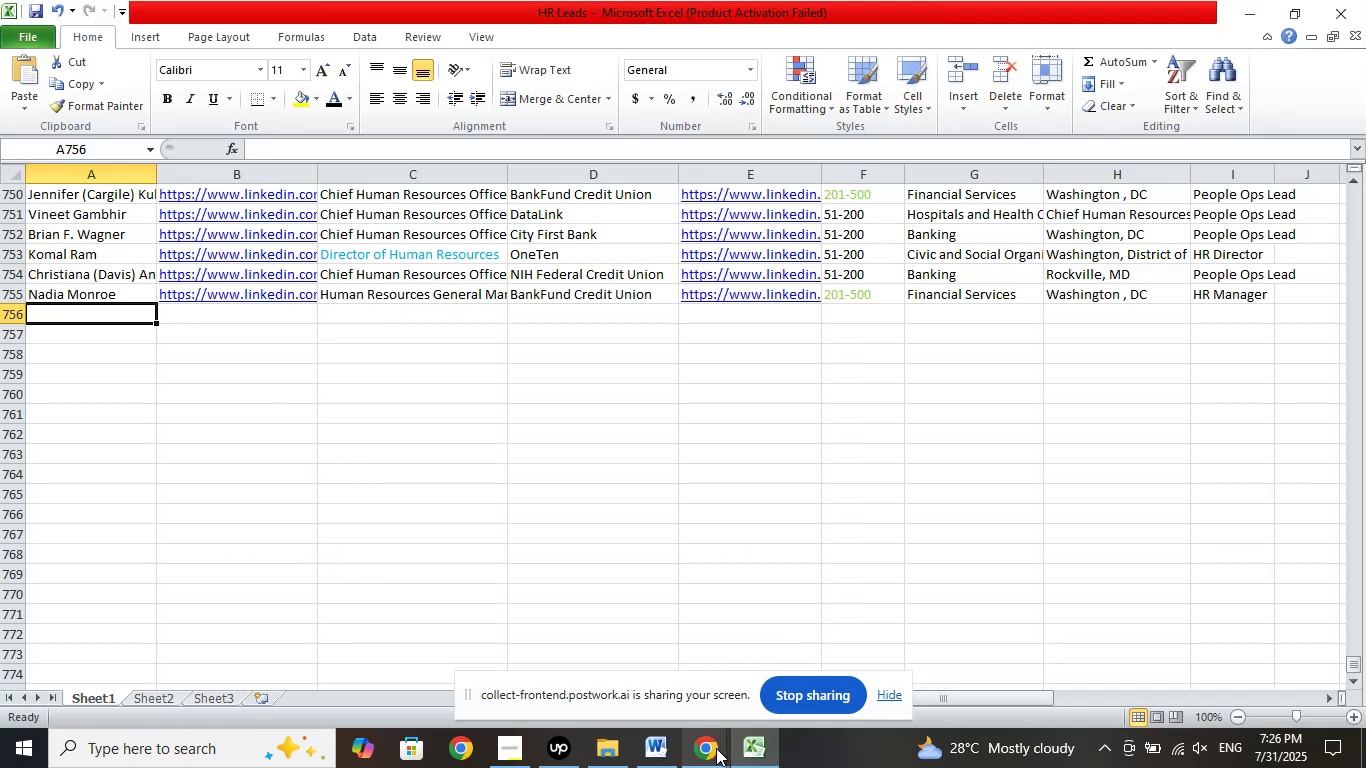 
left_click([703, 749])
 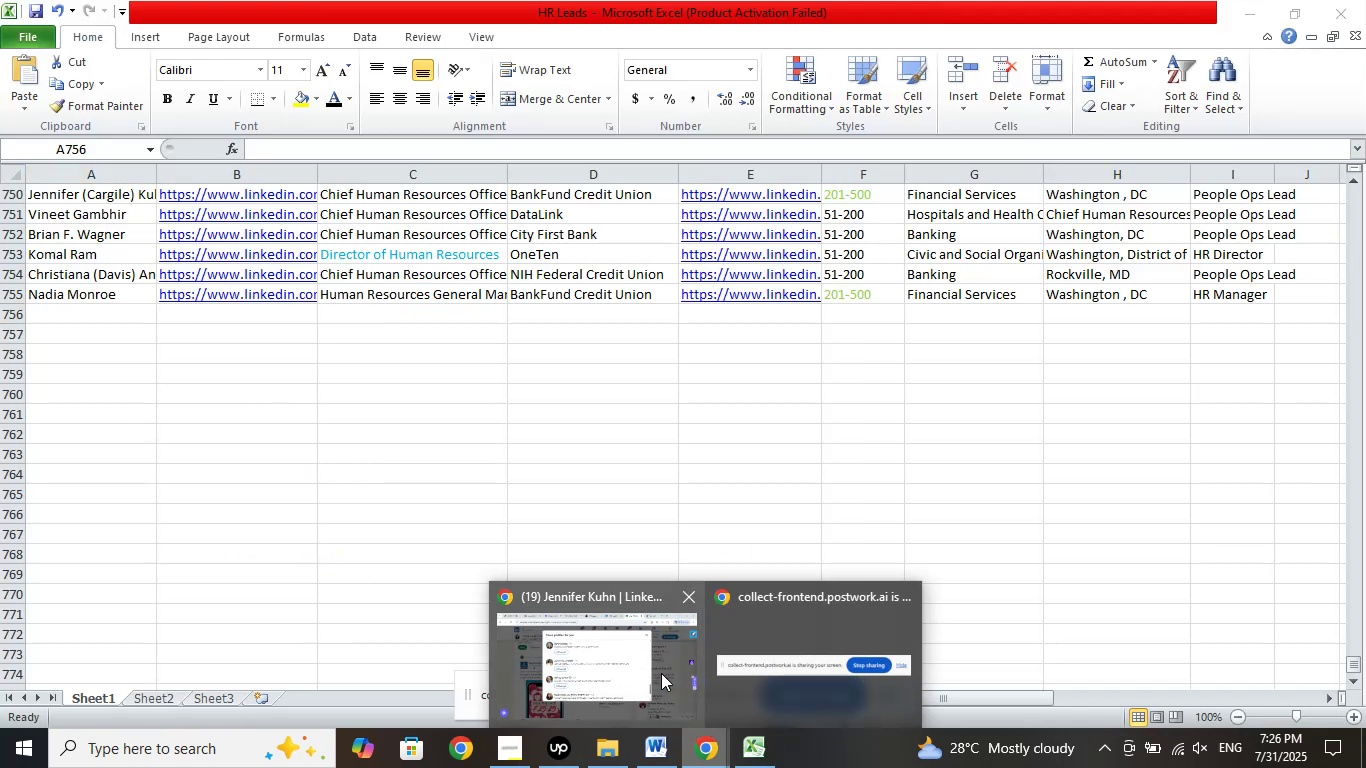 
left_click([640, 659])
 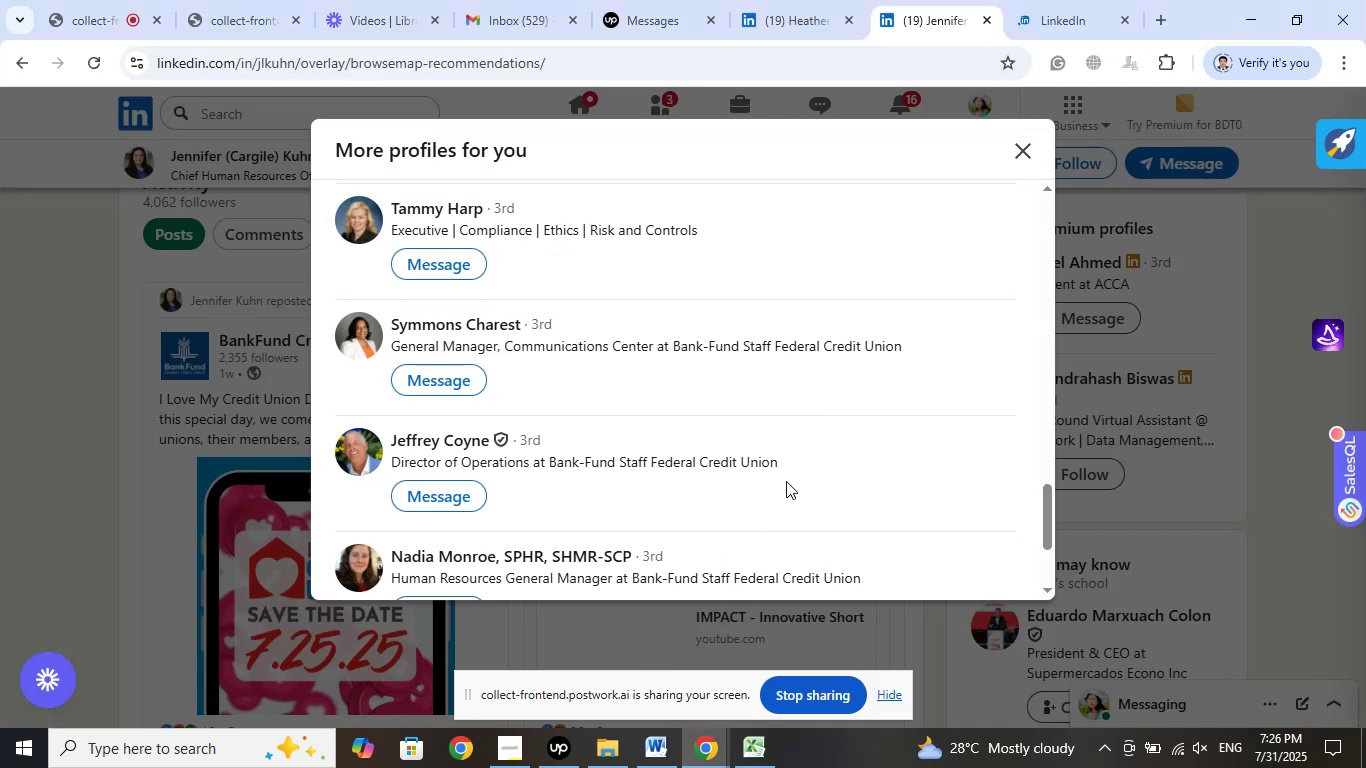 
scroll: coordinate [785, 449], scroll_direction: down, amount: 2.0
 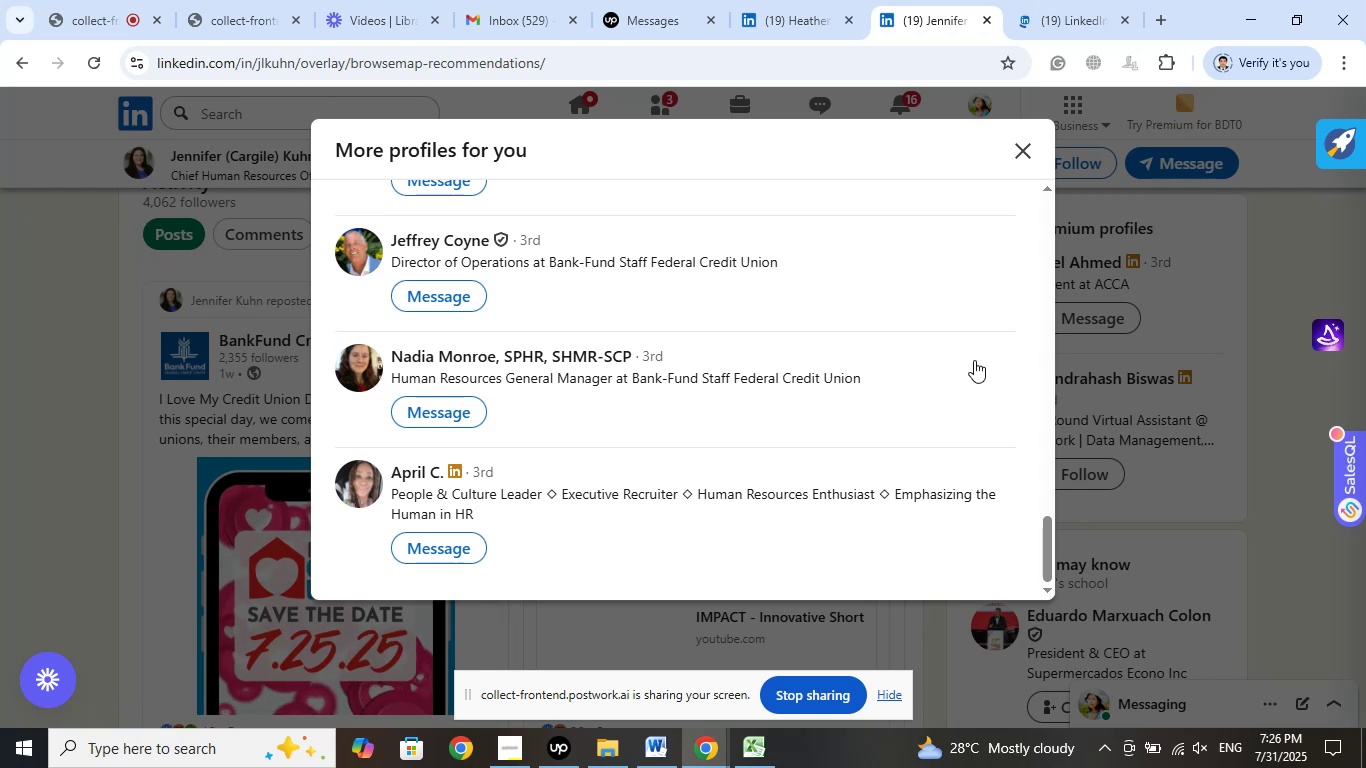 
left_click([1077, 22])
 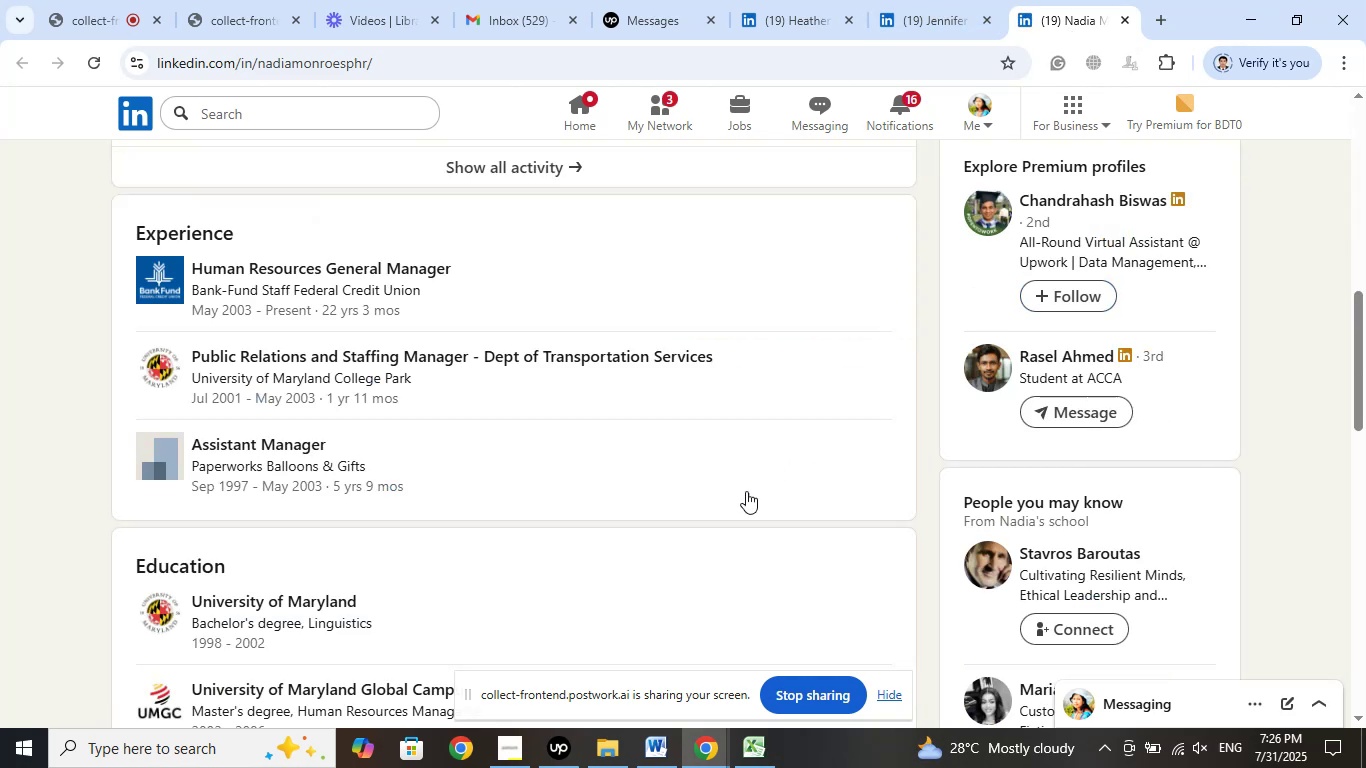 
wait(15.9)
 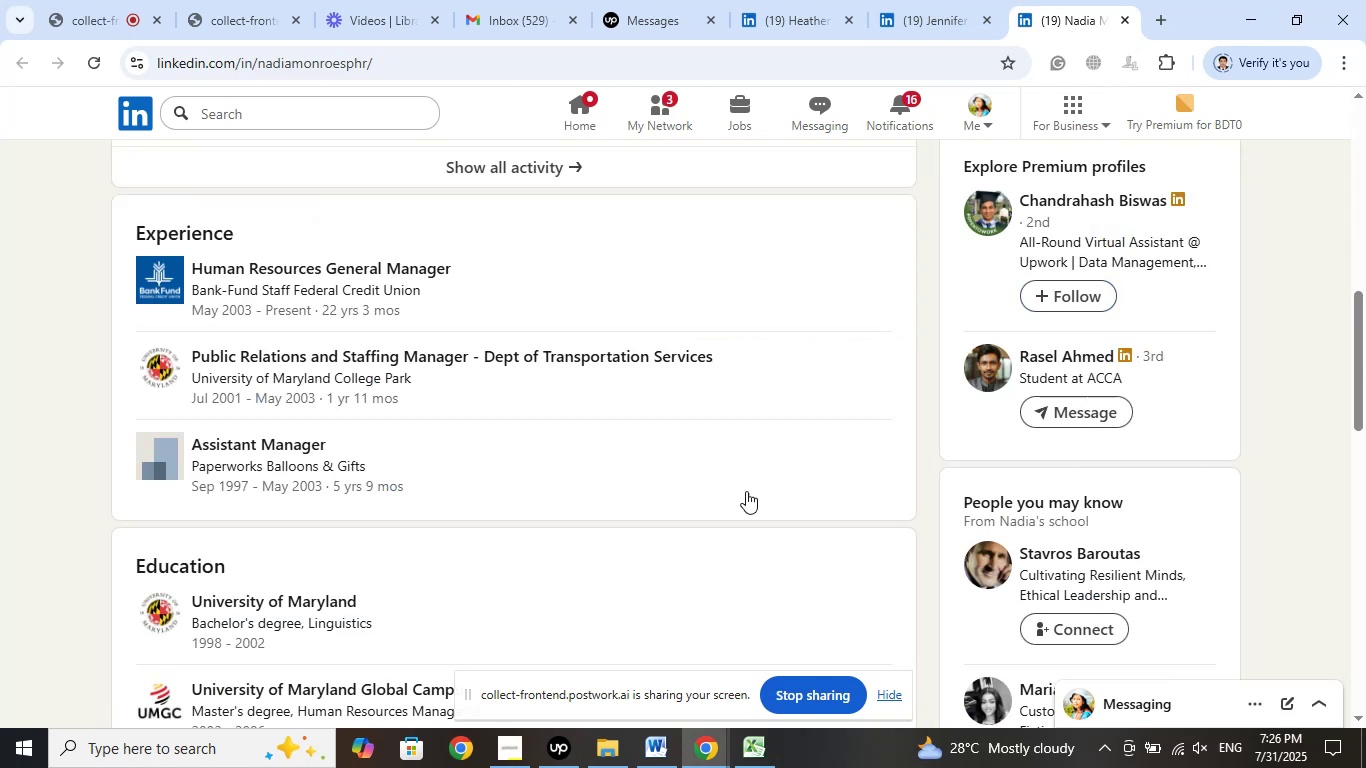 
right_click([348, 277])
 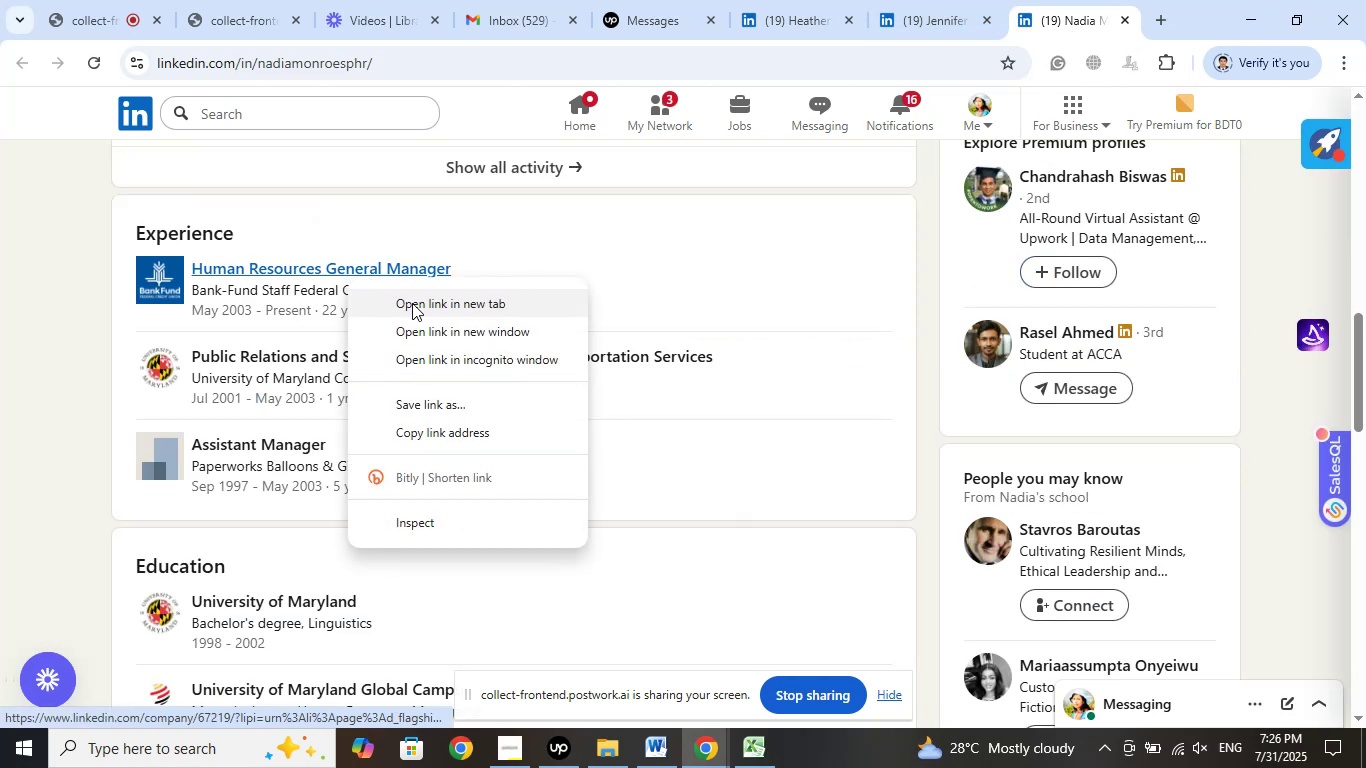 
left_click([412, 303])
 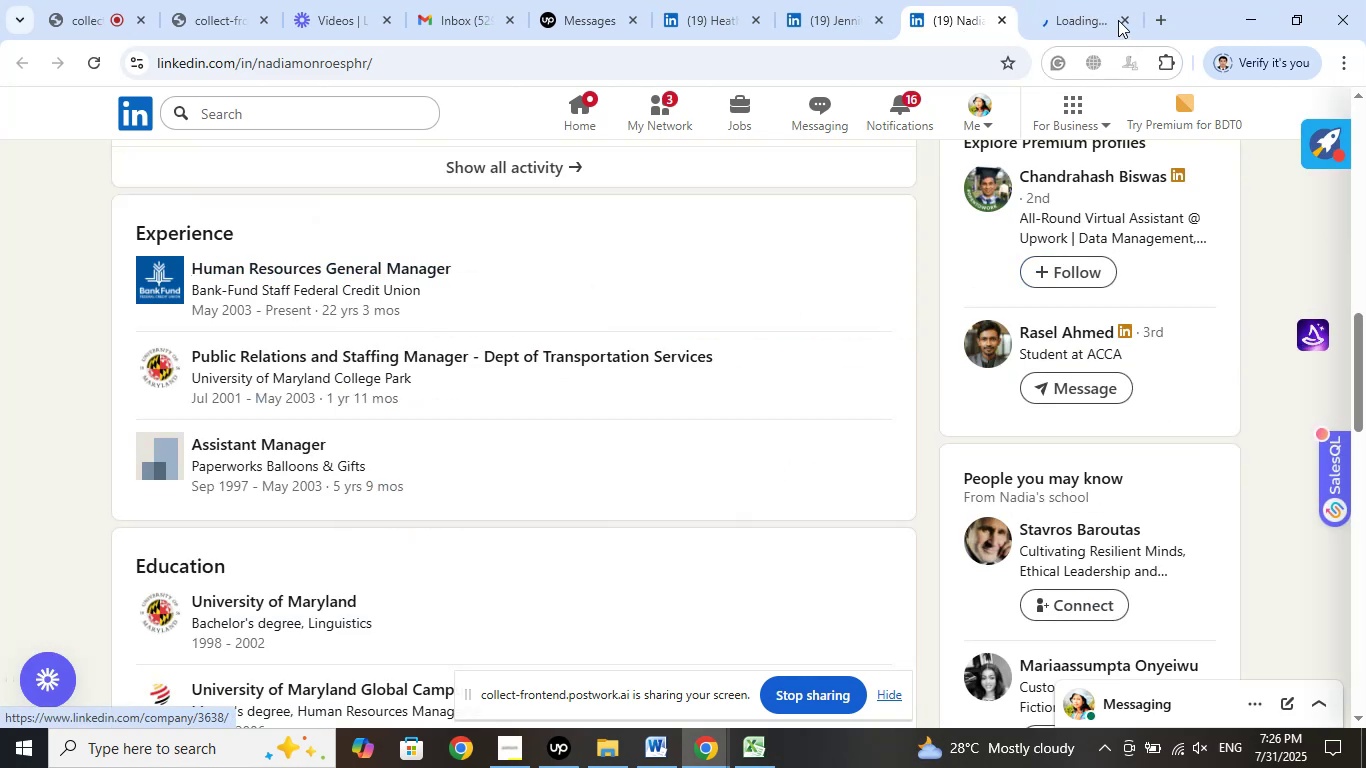 
left_click([1068, 19])
 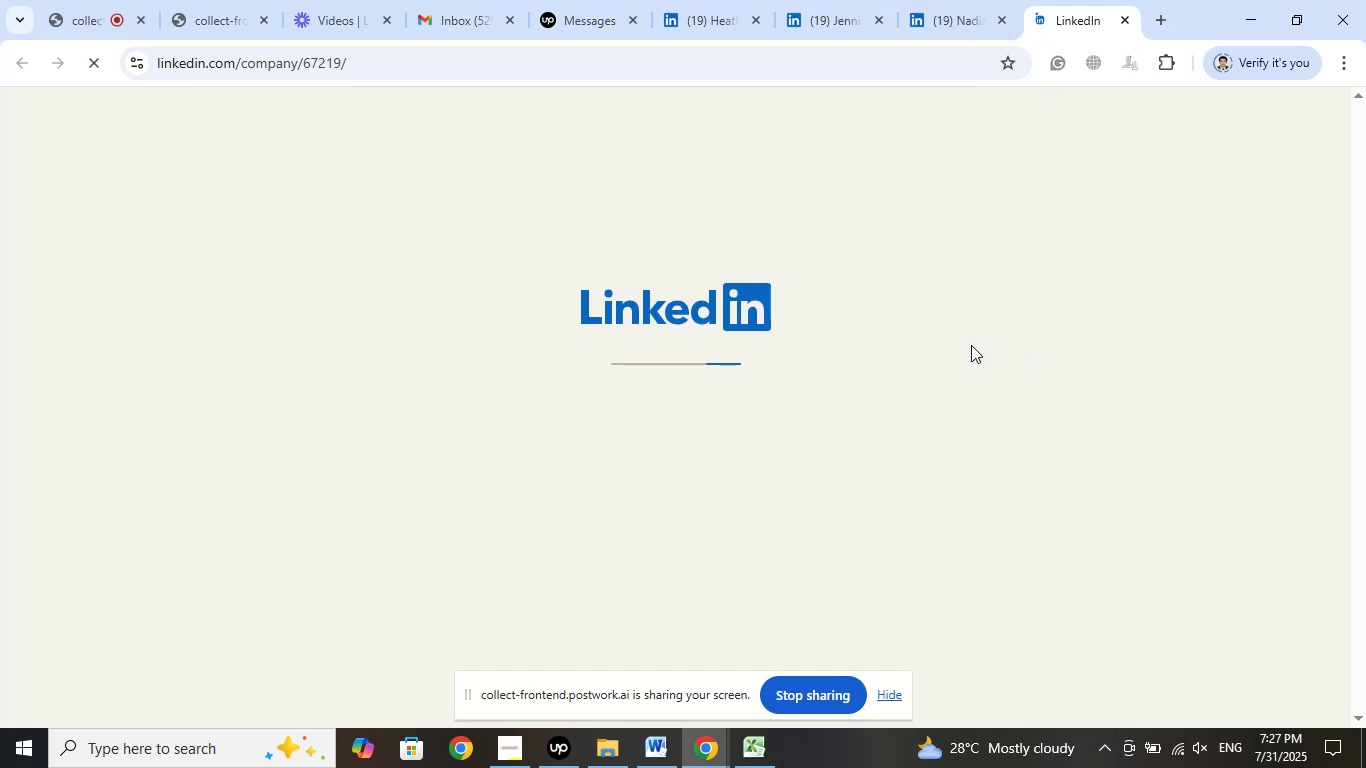 
wait(10.05)
 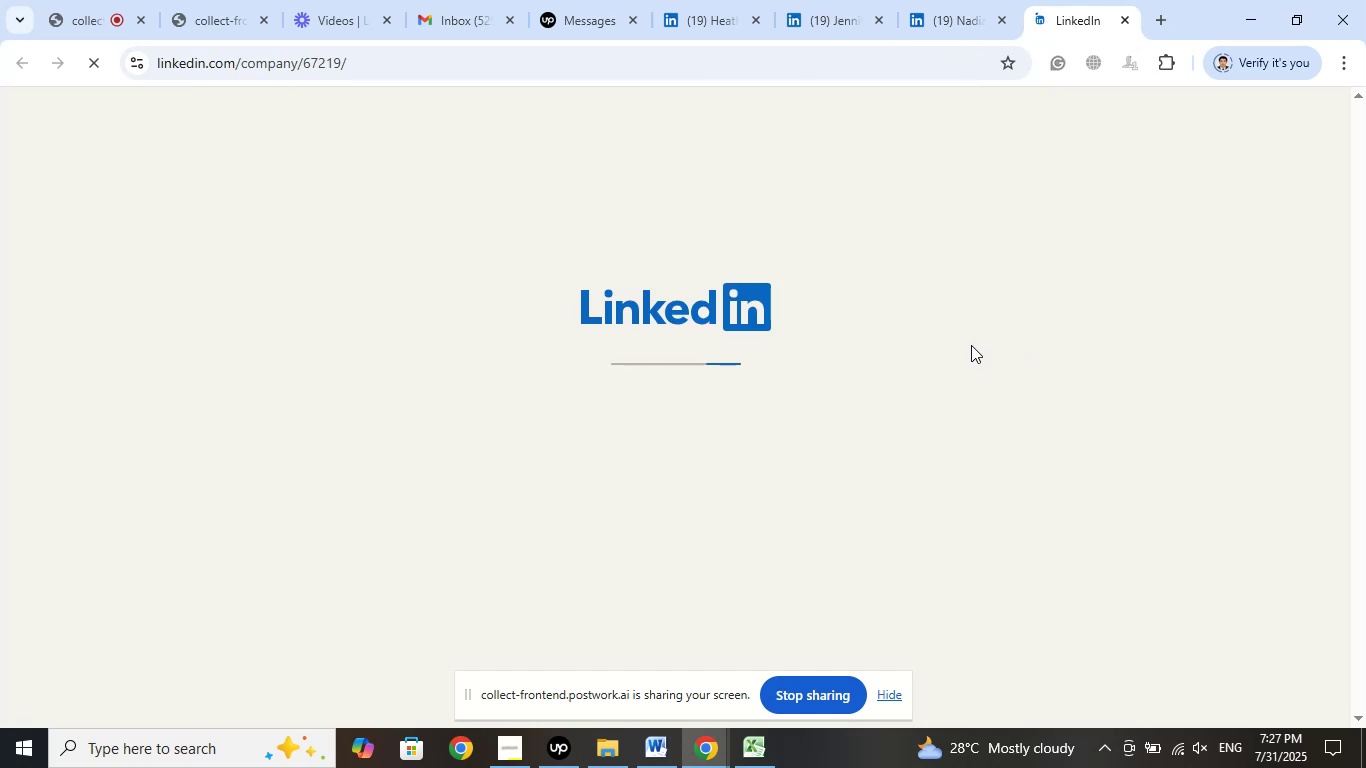 
scroll: coordinate [725, 359], scroll_direction: up, amount: 15.0
 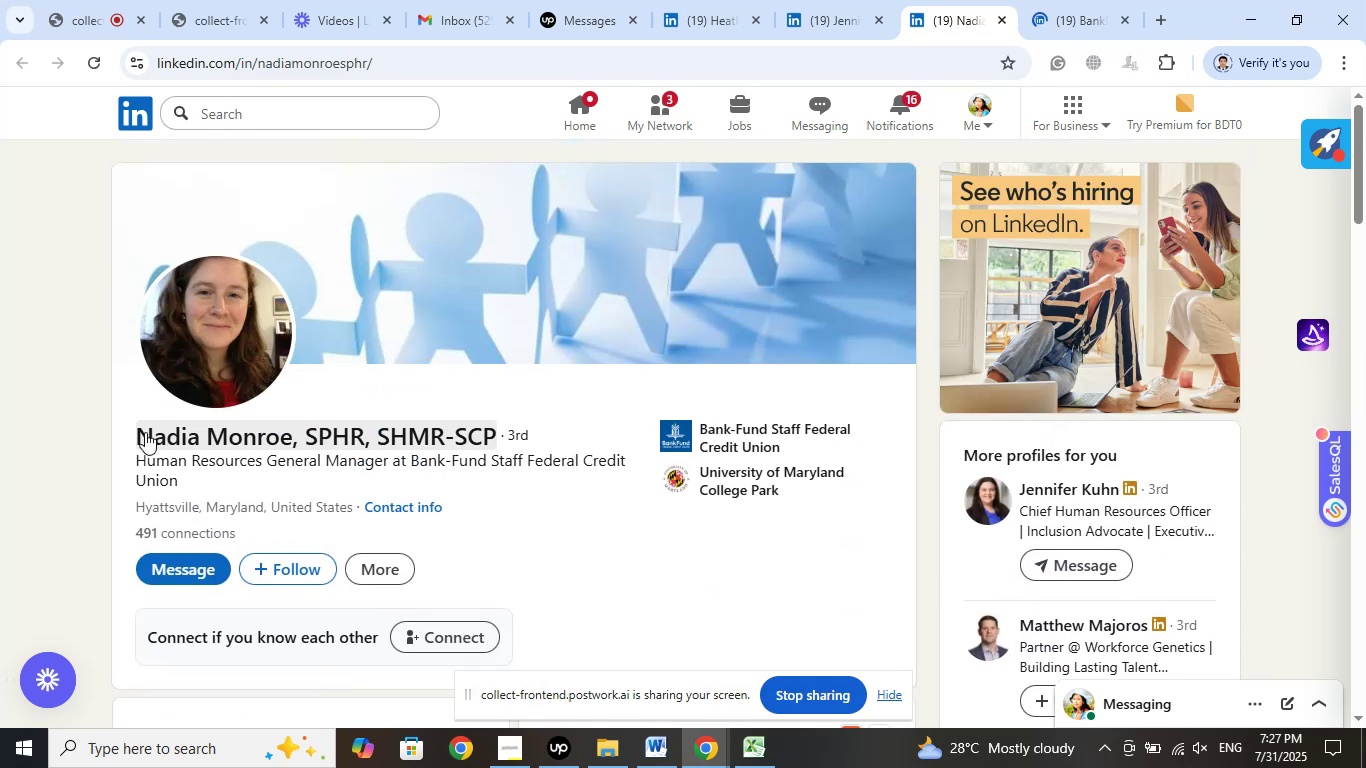 
left_click_drag(start_coordinate=[117, 430], to_coordinate=[583, 472])
 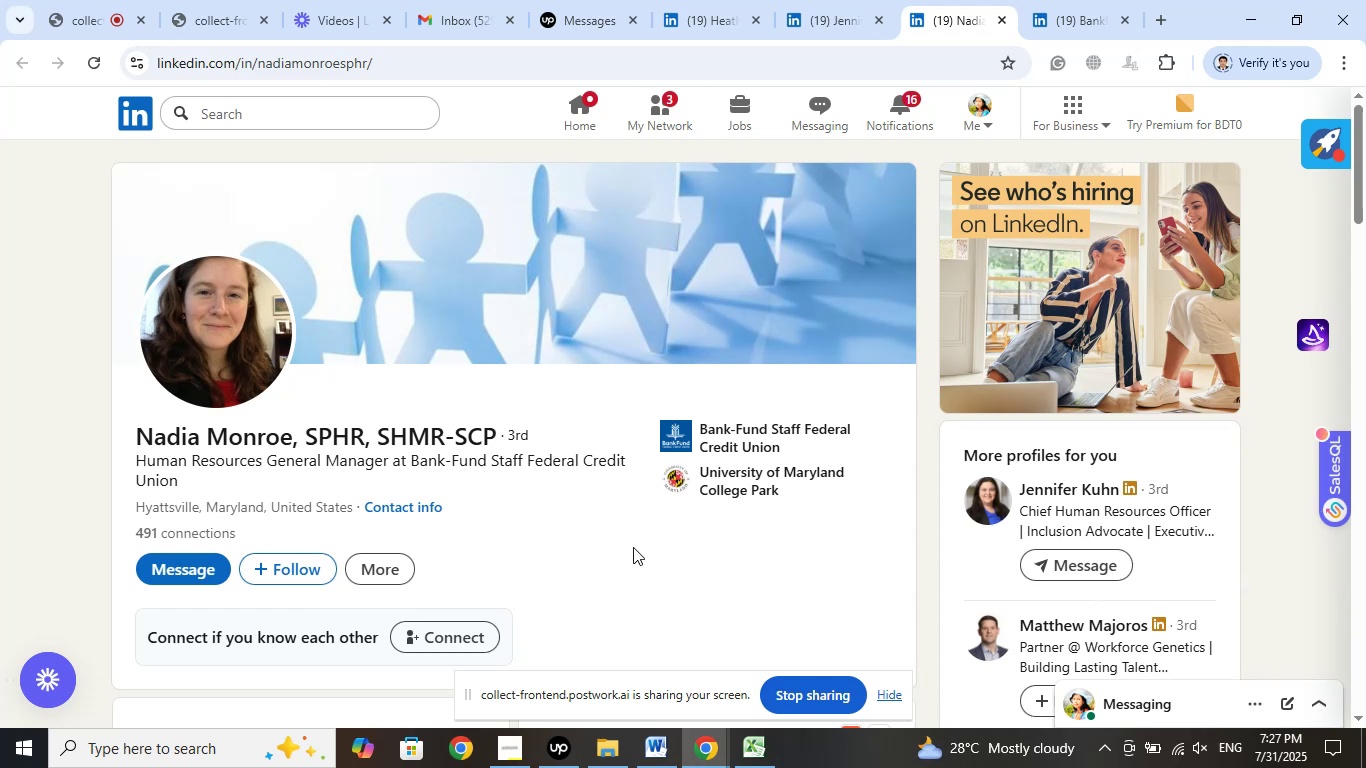 
wait(50.22)
 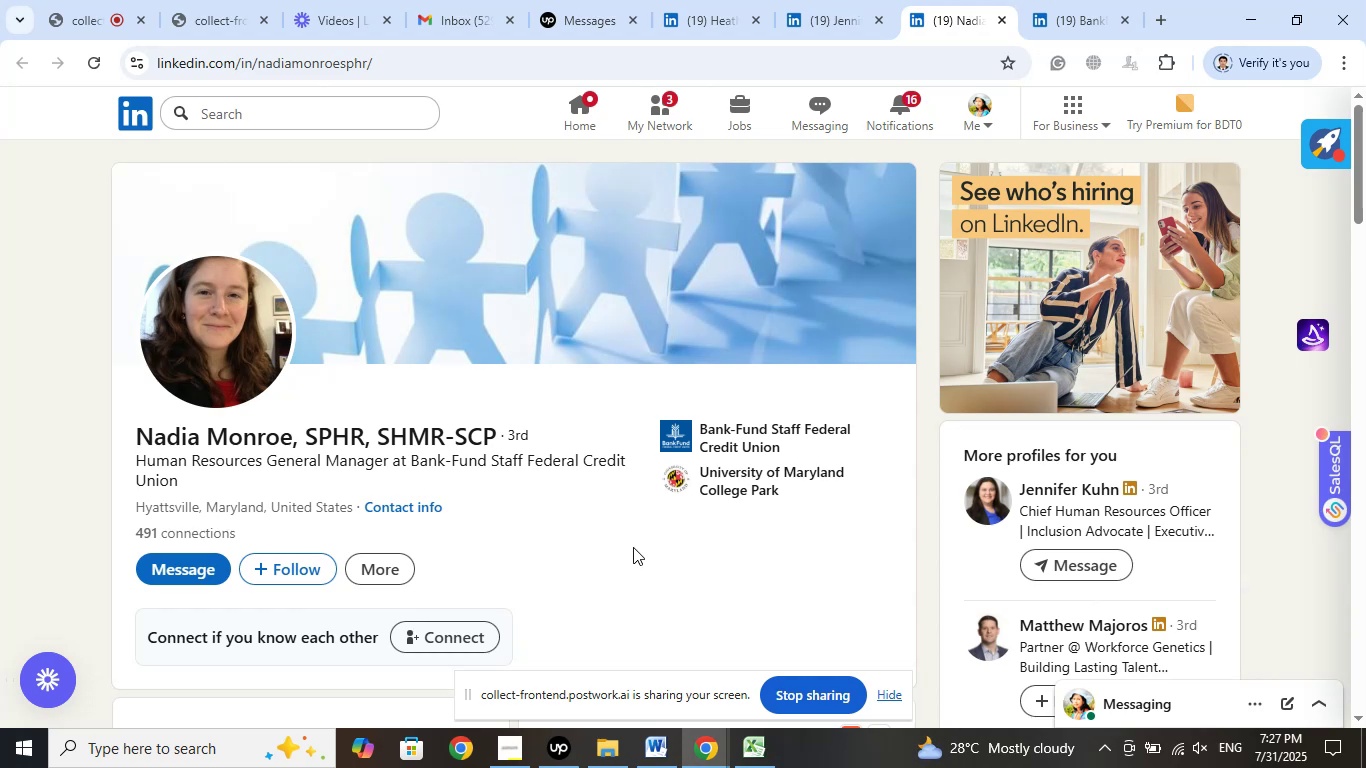 
left_click([970, 29])
 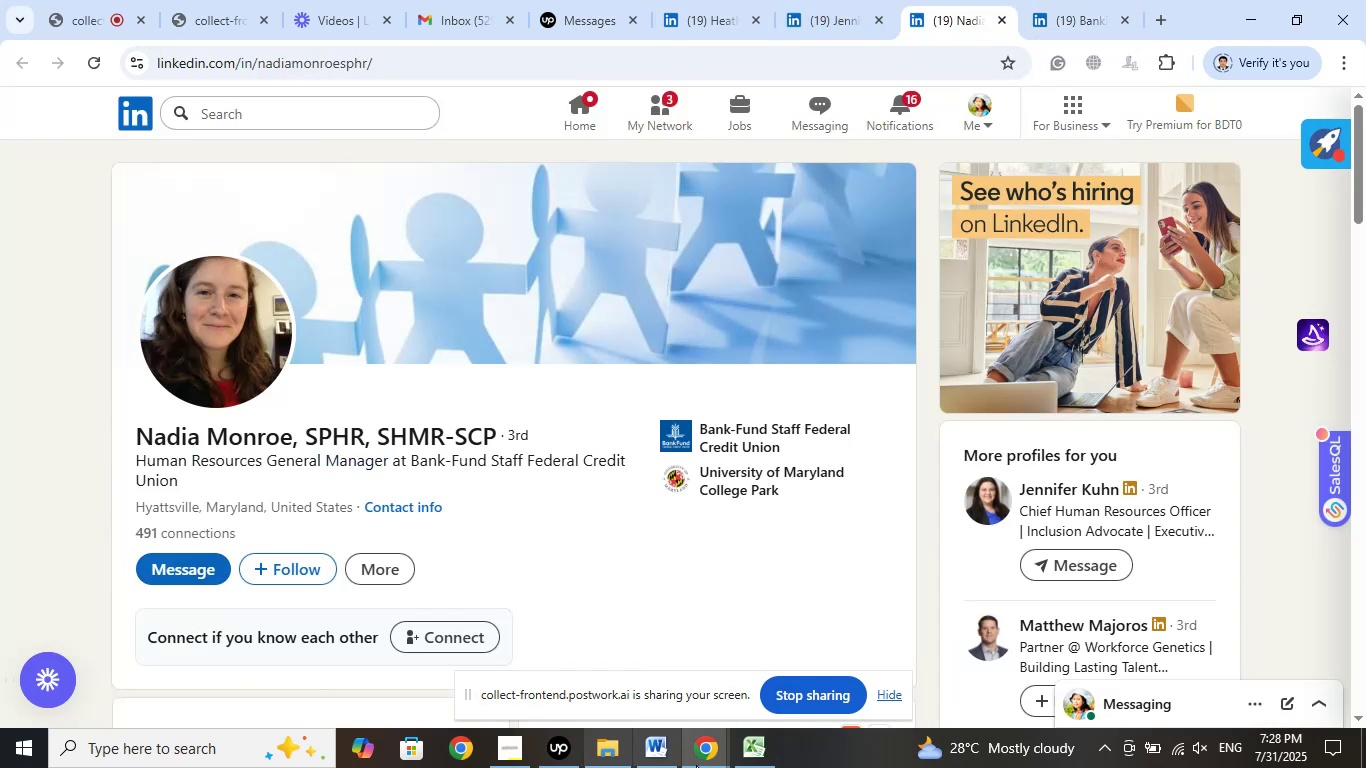 
left_click([783, 759])
 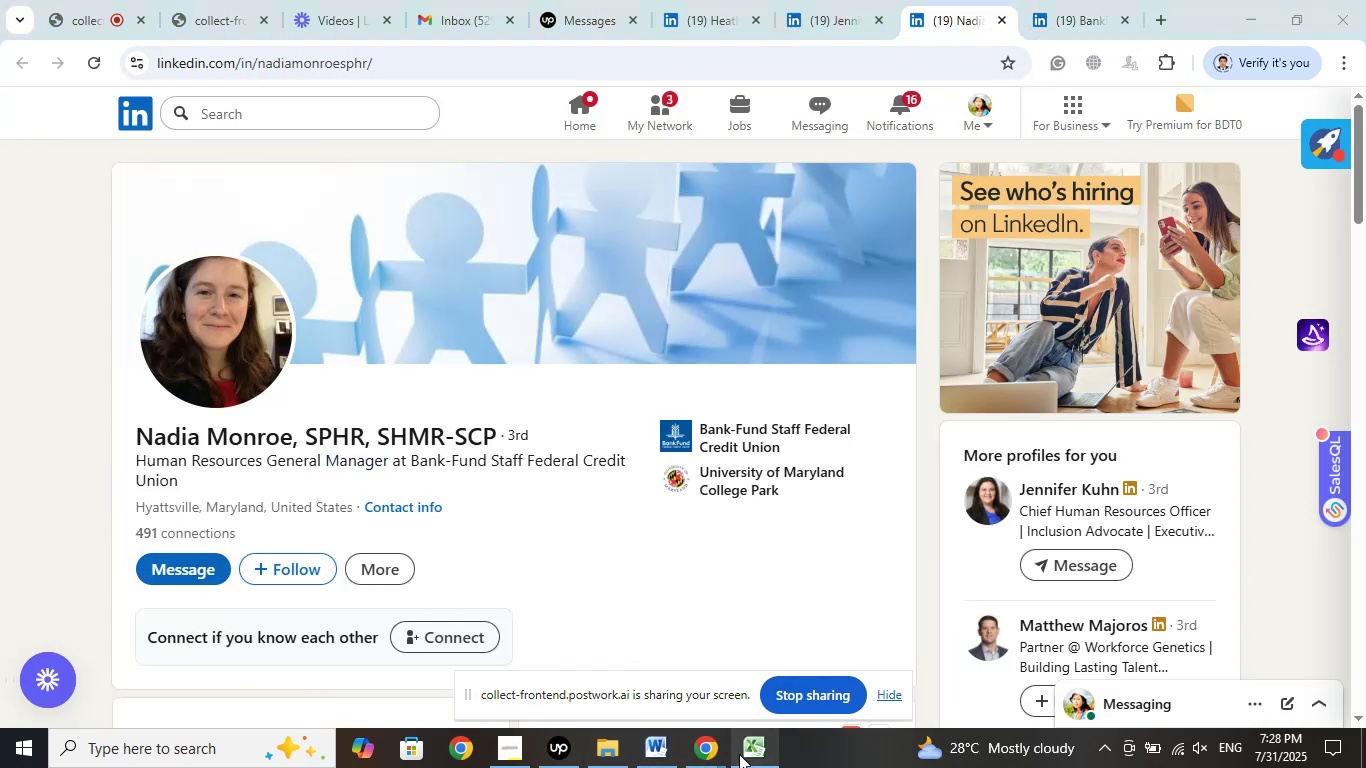 
left_click([739, 754])
 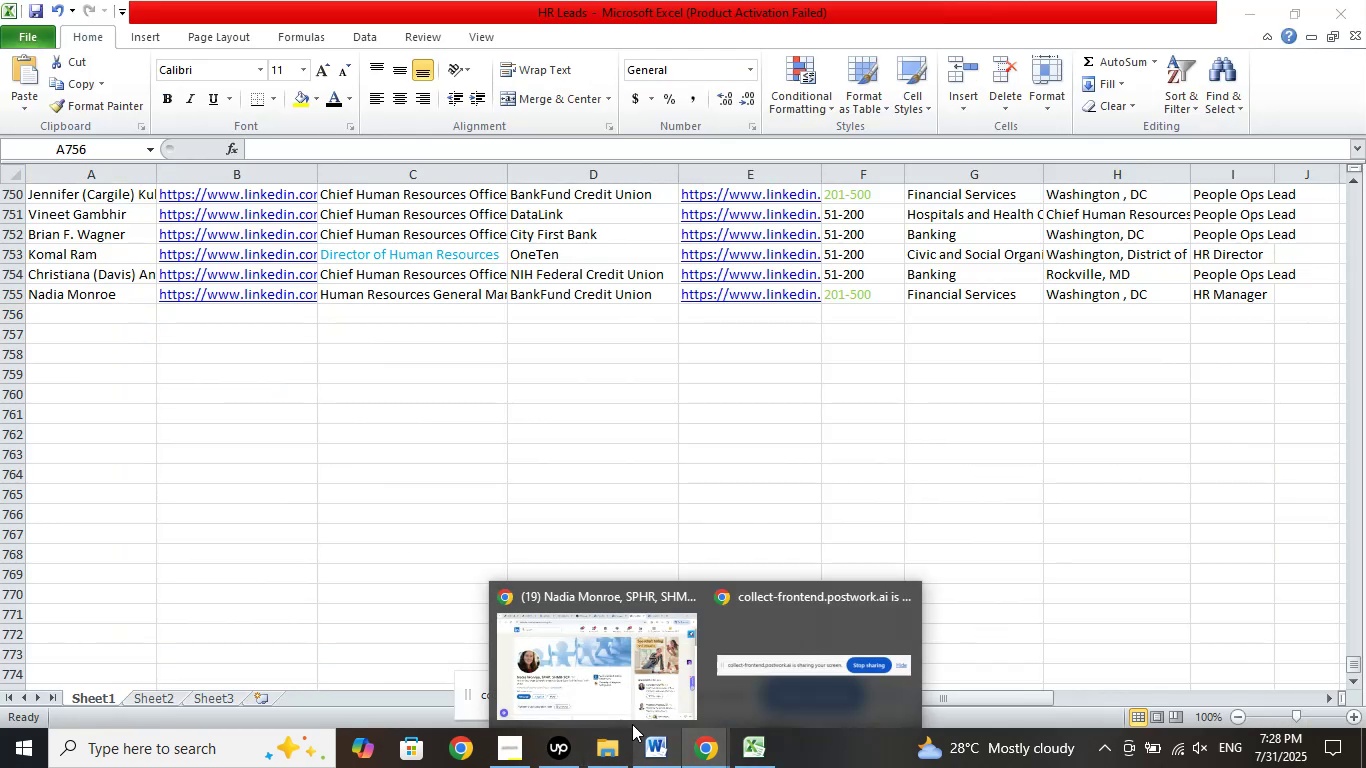 
left_click([591, 678])
 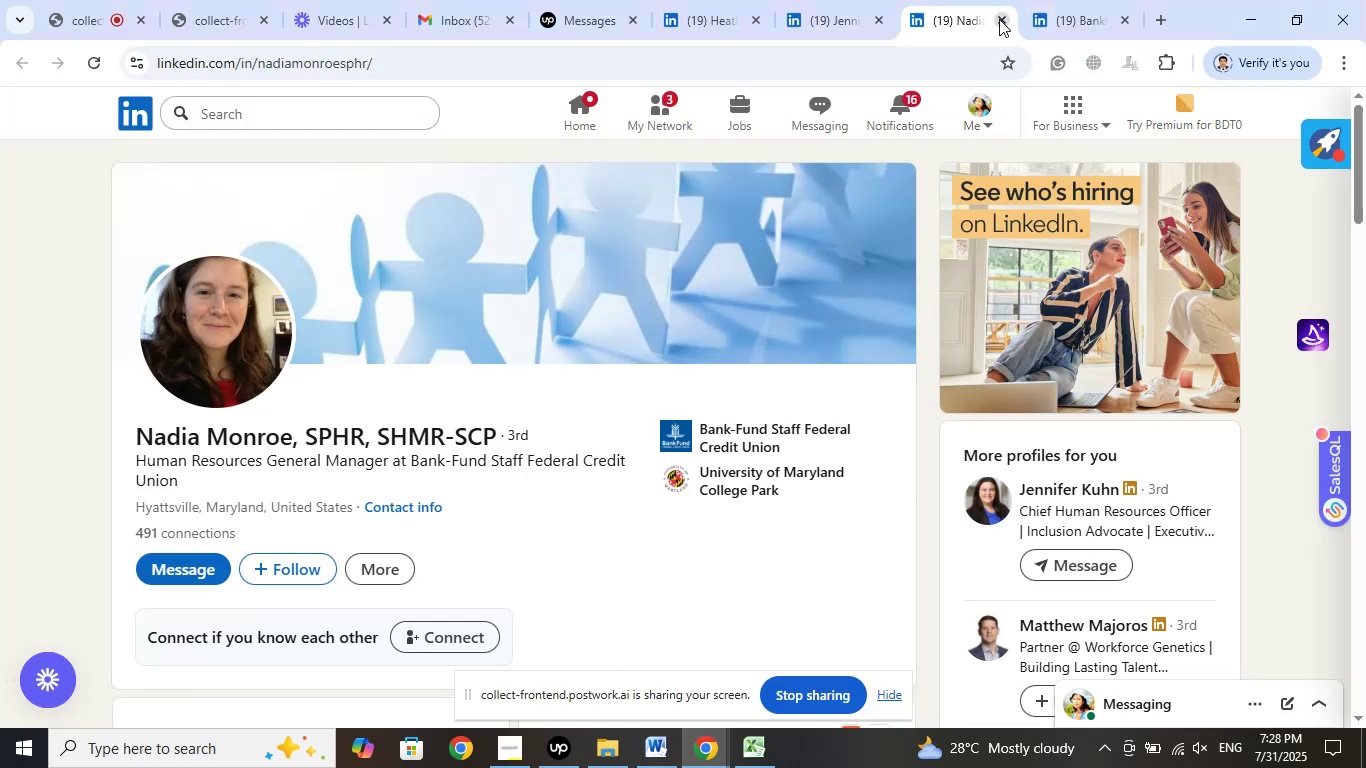 
left_click([998, 19])
 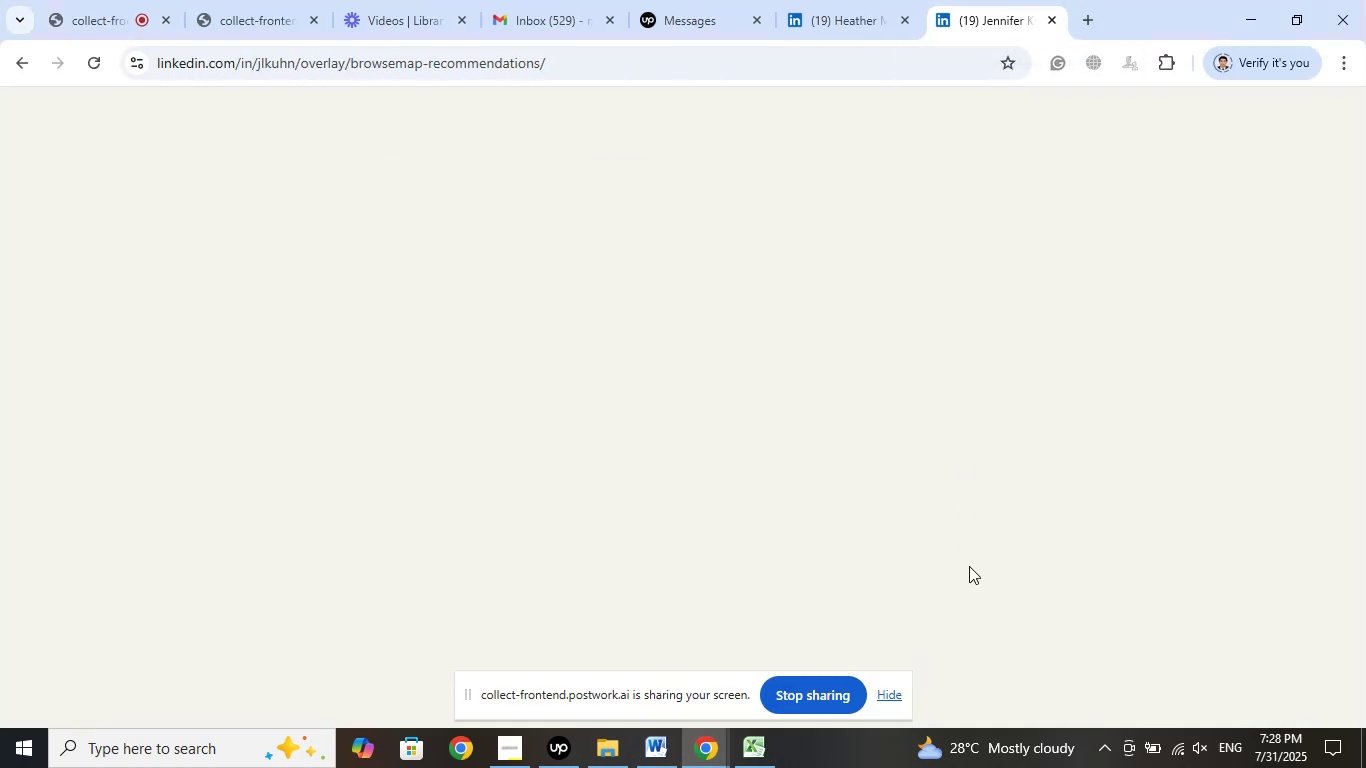 
mouse_move([951, 640])
 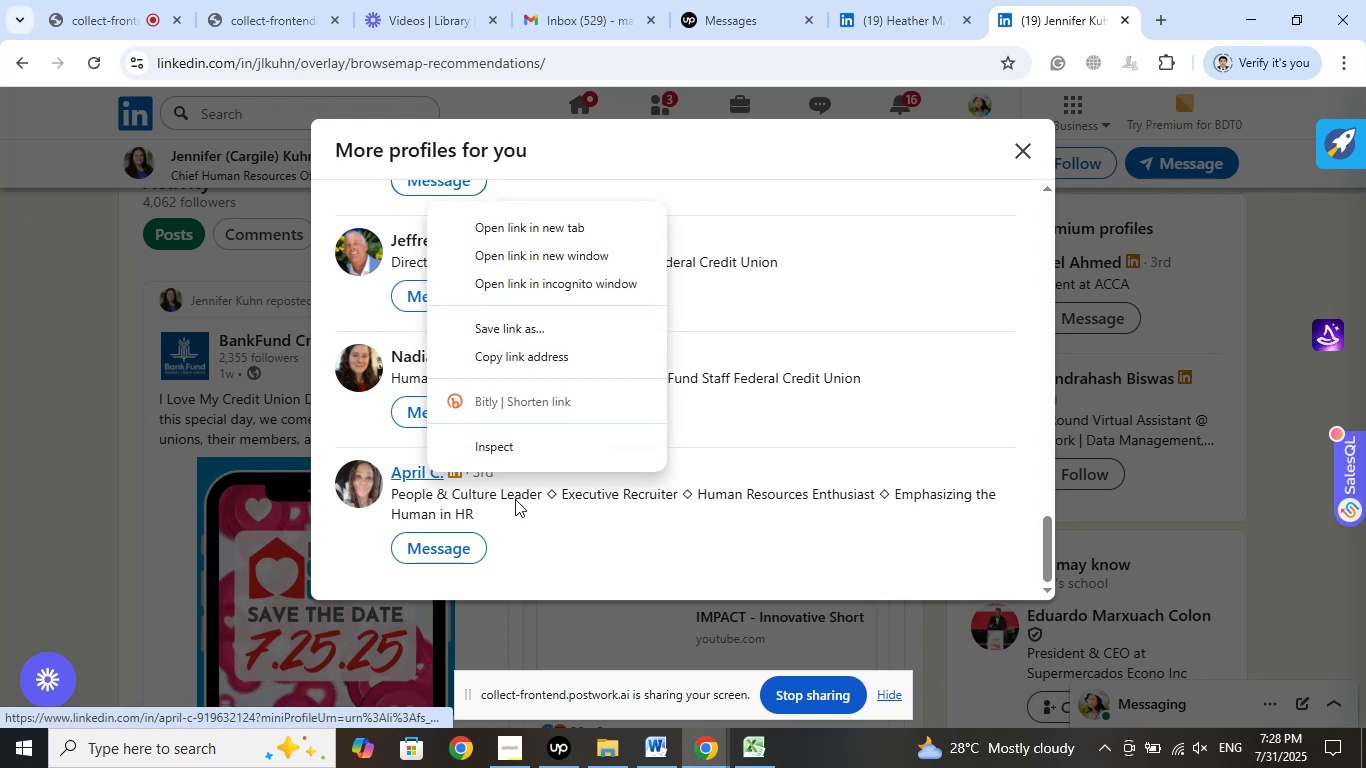 
left_click([516, 225])
 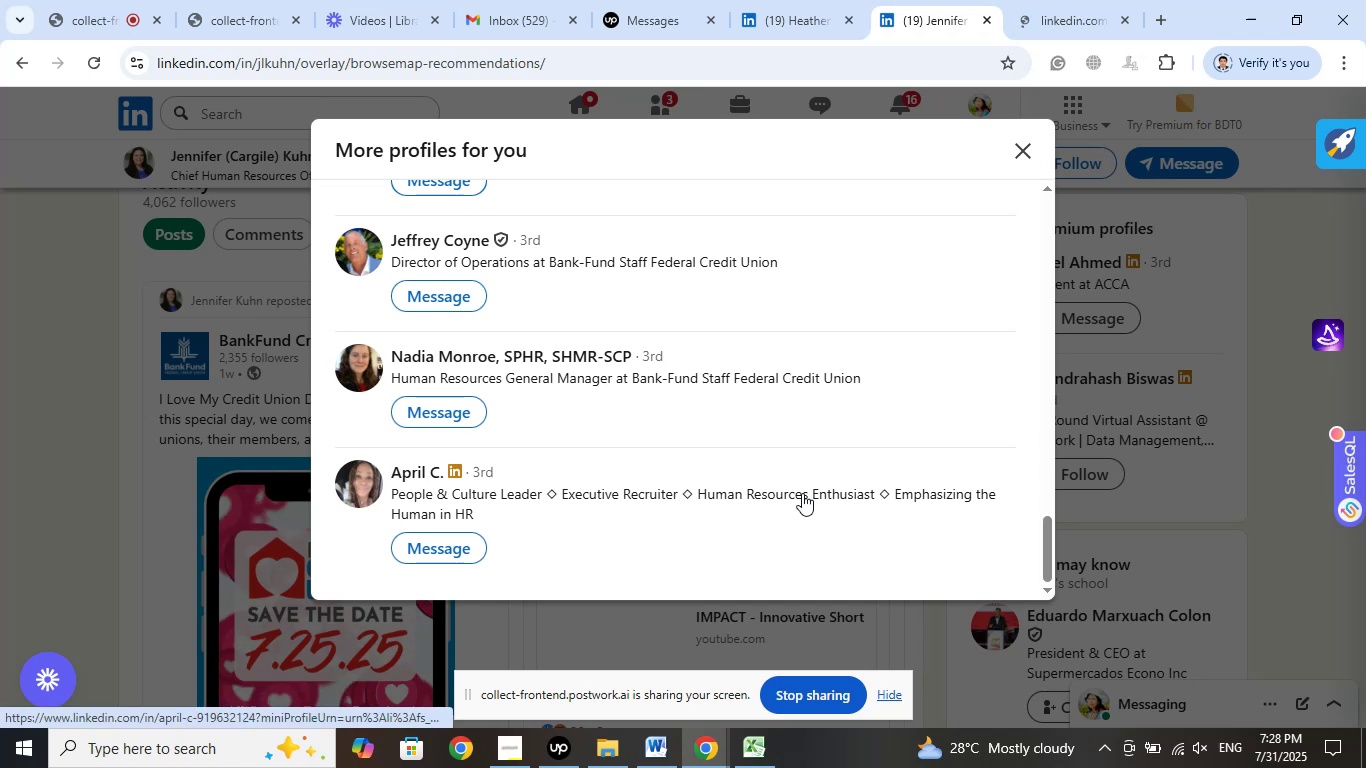 
scroll: coordinate [893, 486], scroll_direction: down, amount: 3.0
 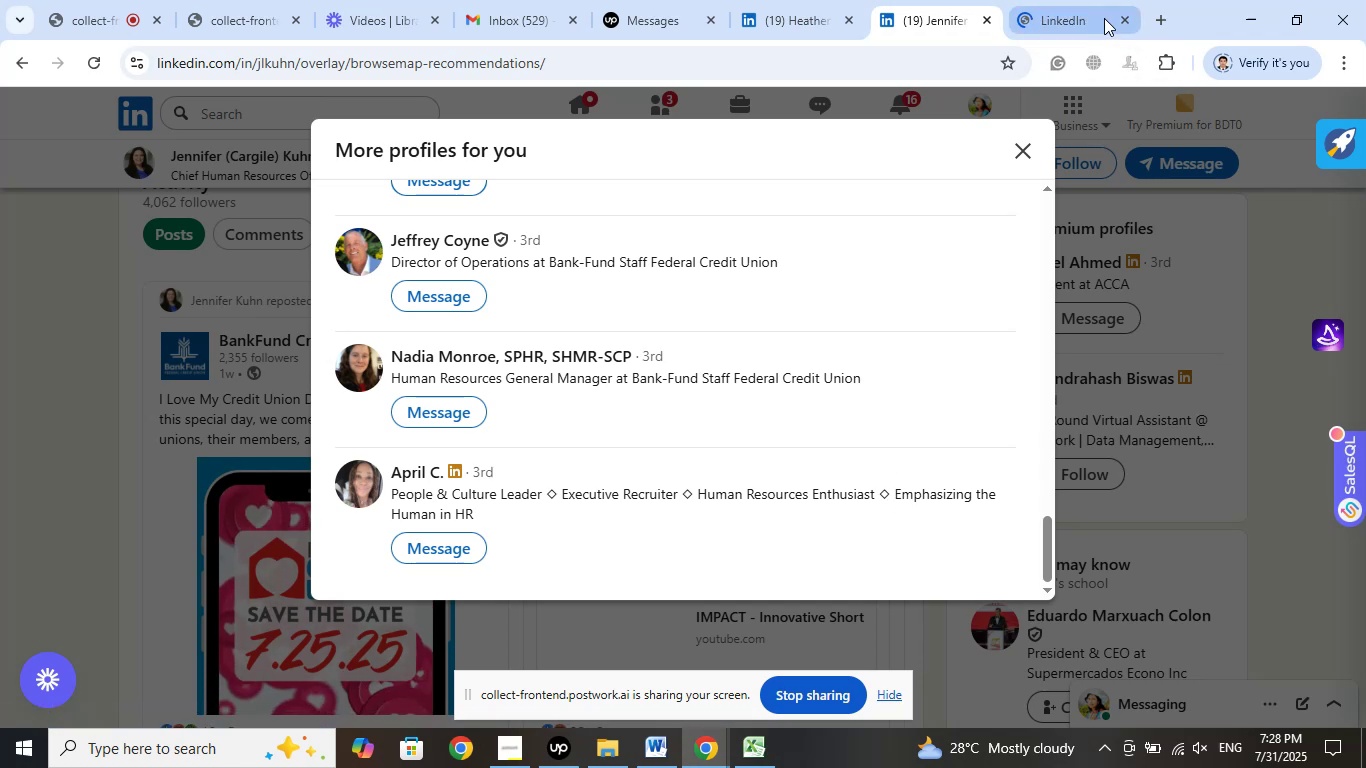 
left_click([1128, 23])
 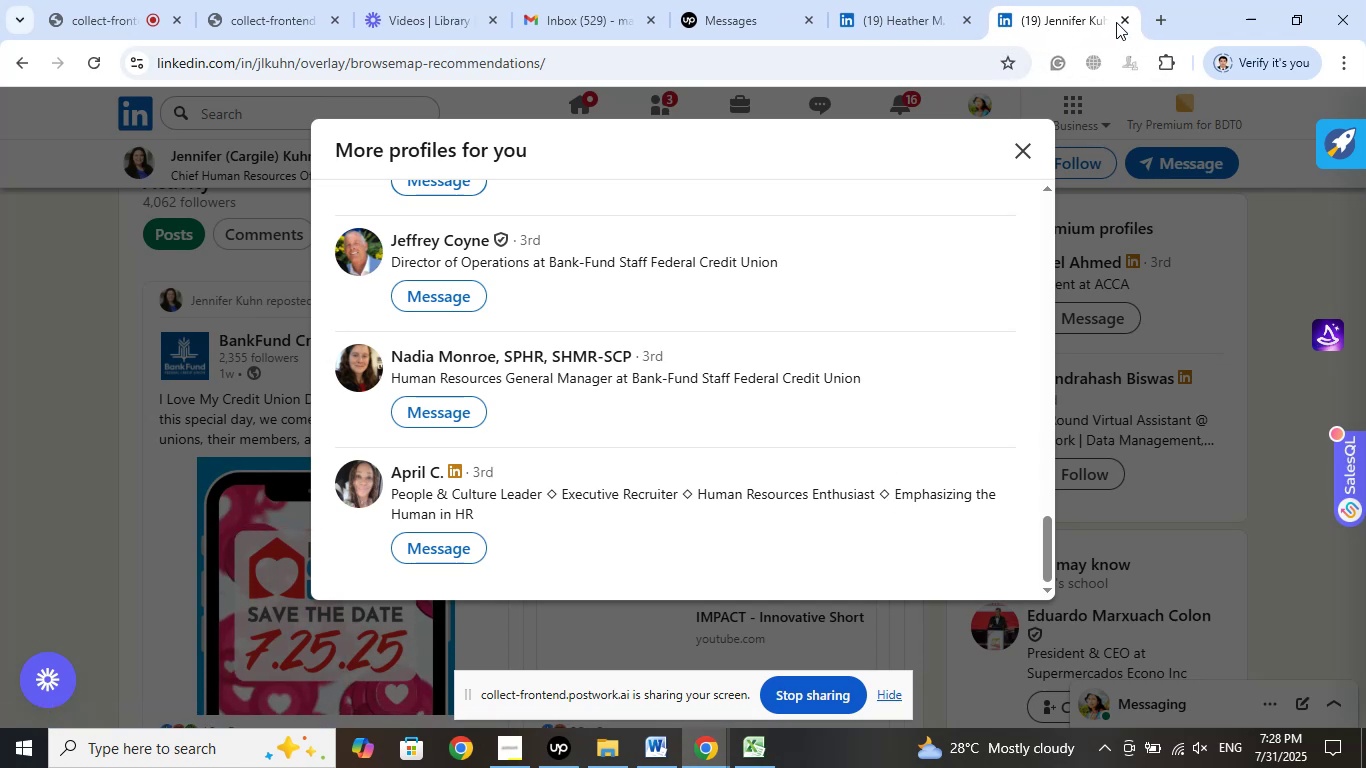 
left_click([1120, 16])
 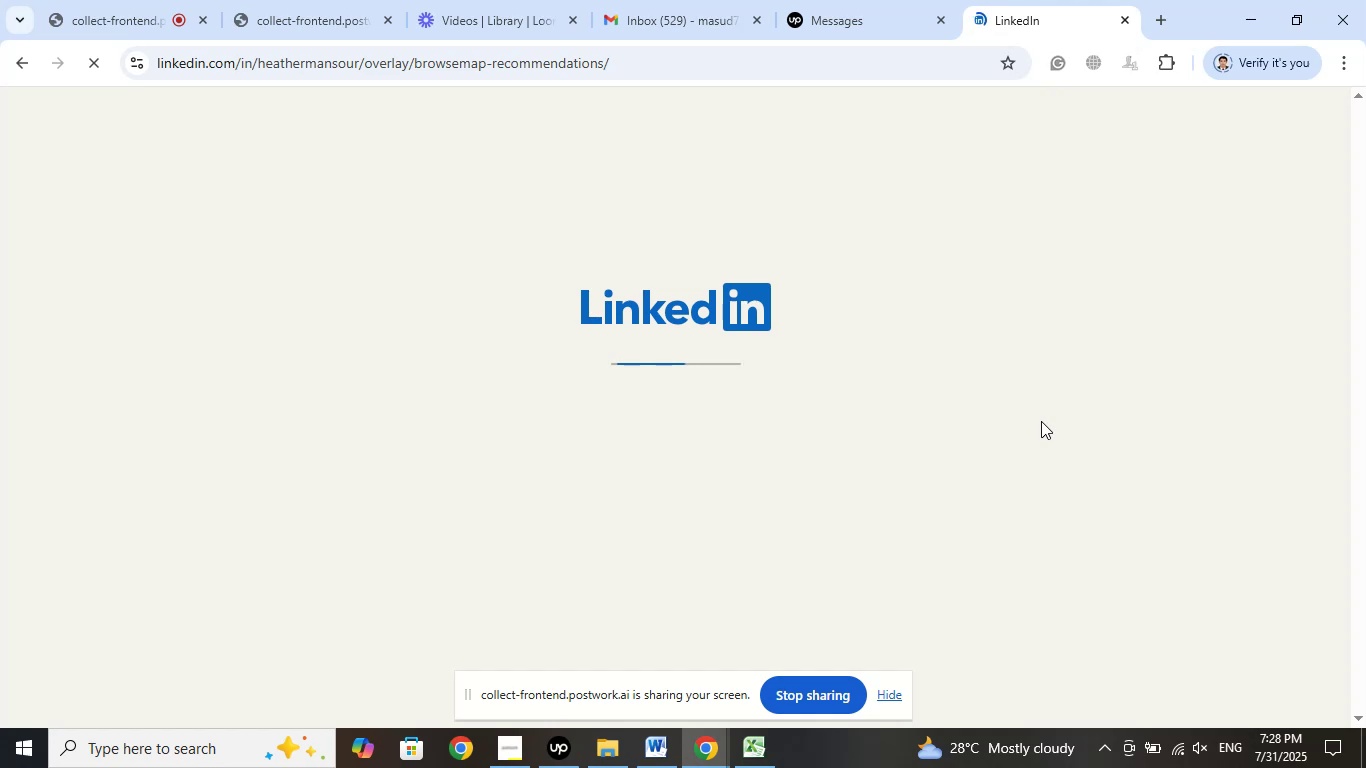 
wait(6.58)
 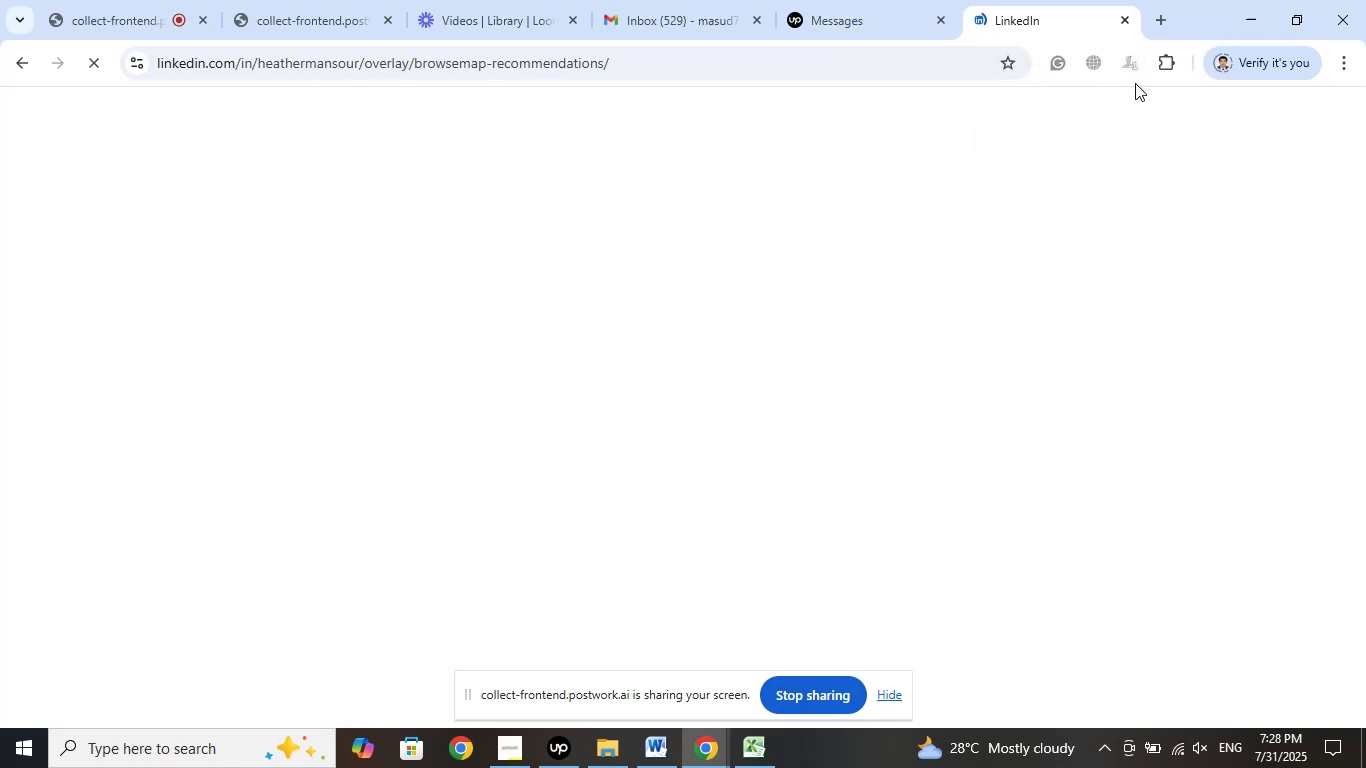 
left_click([131, 10])
 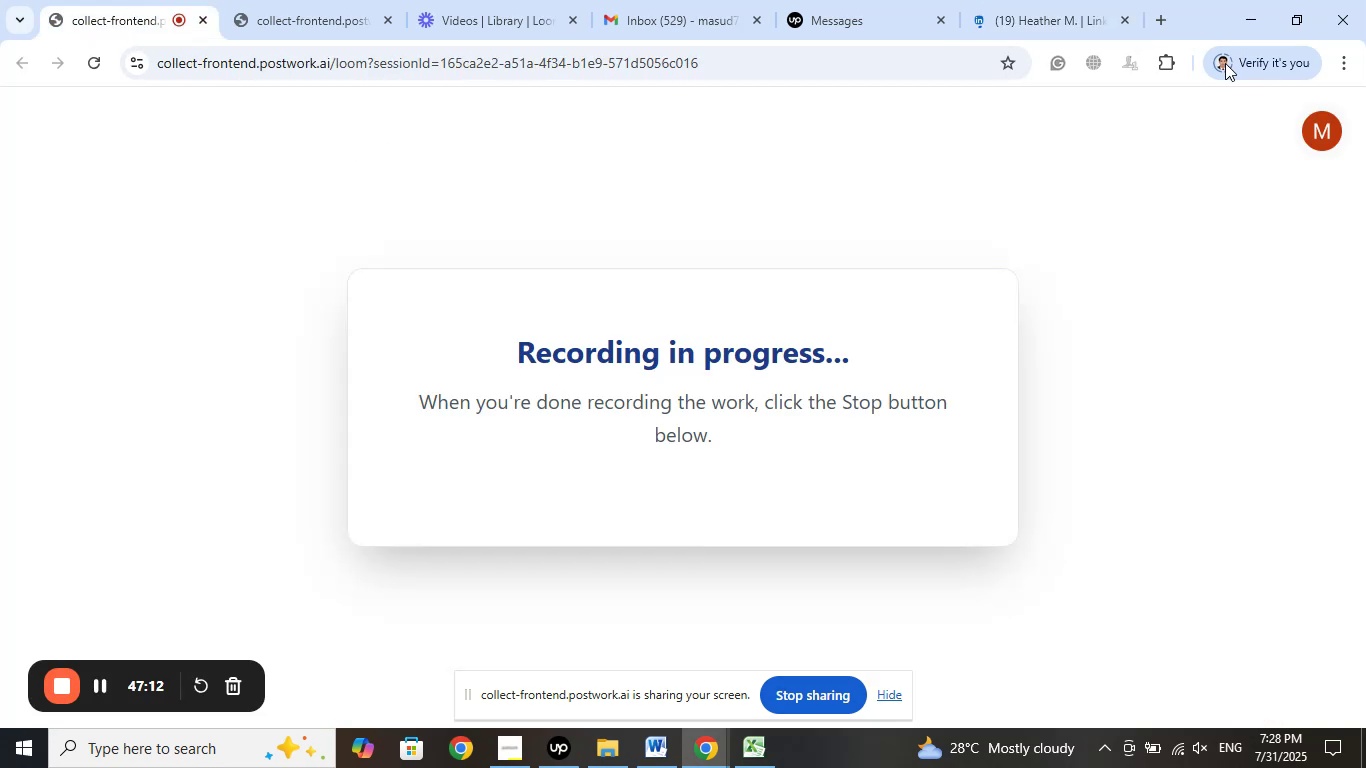 
left_click([1045, 20])
 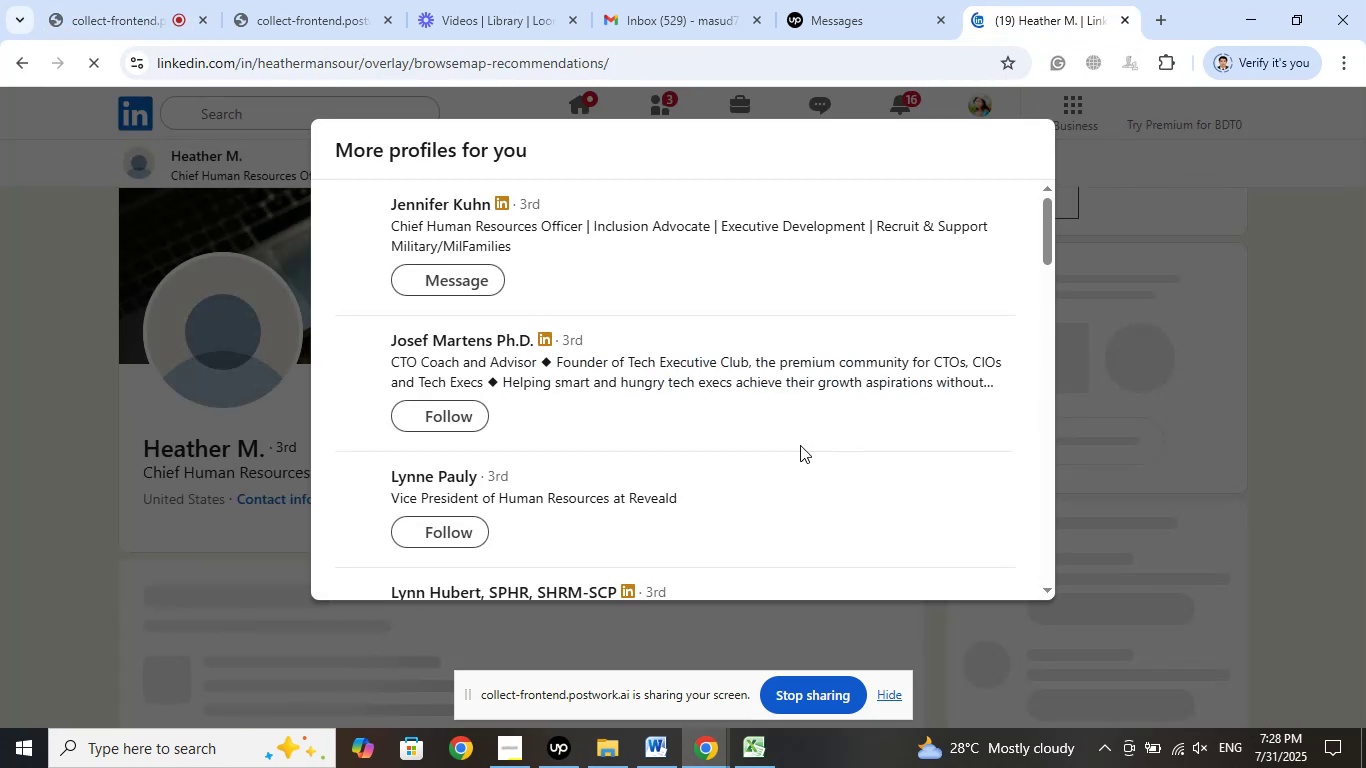 
scroll: coordinate [801, 440], scroll_direction: up, amount: 1.0
 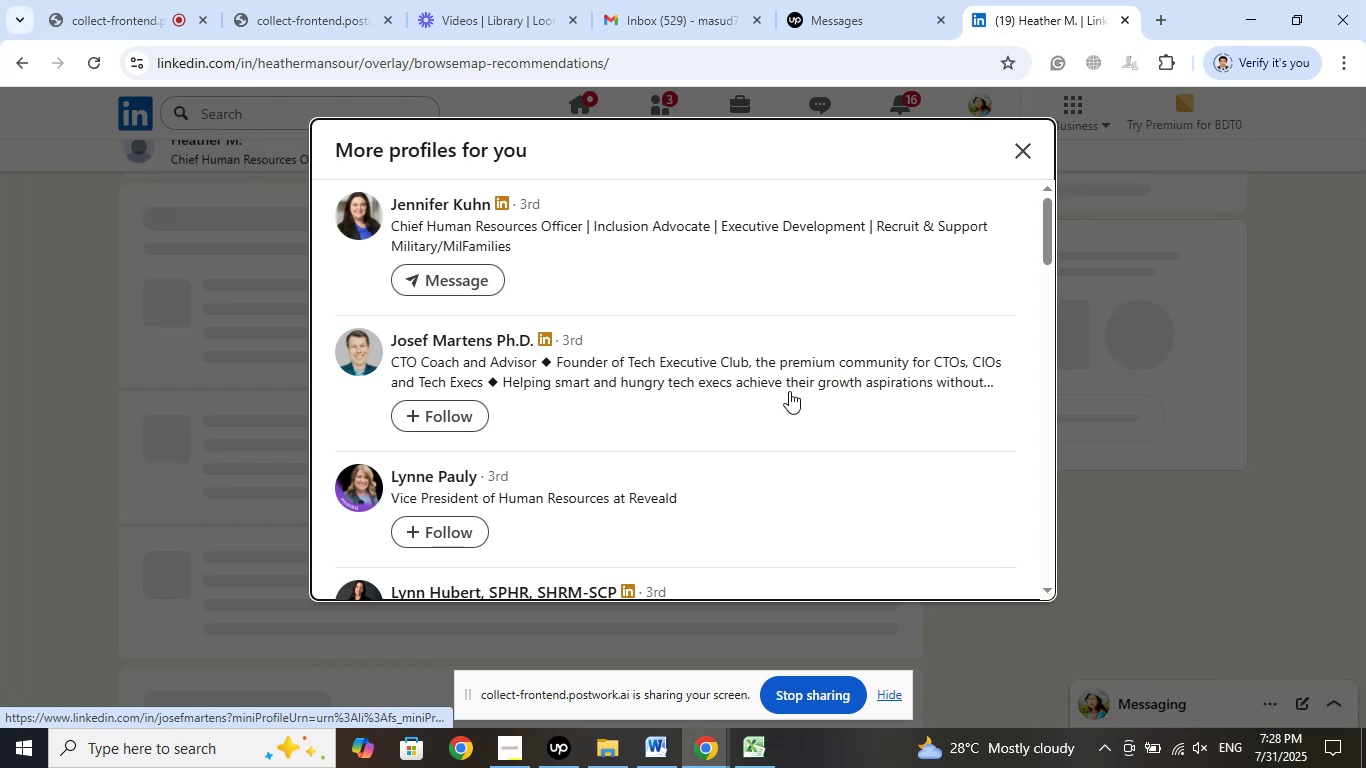 
wait(8.93)
 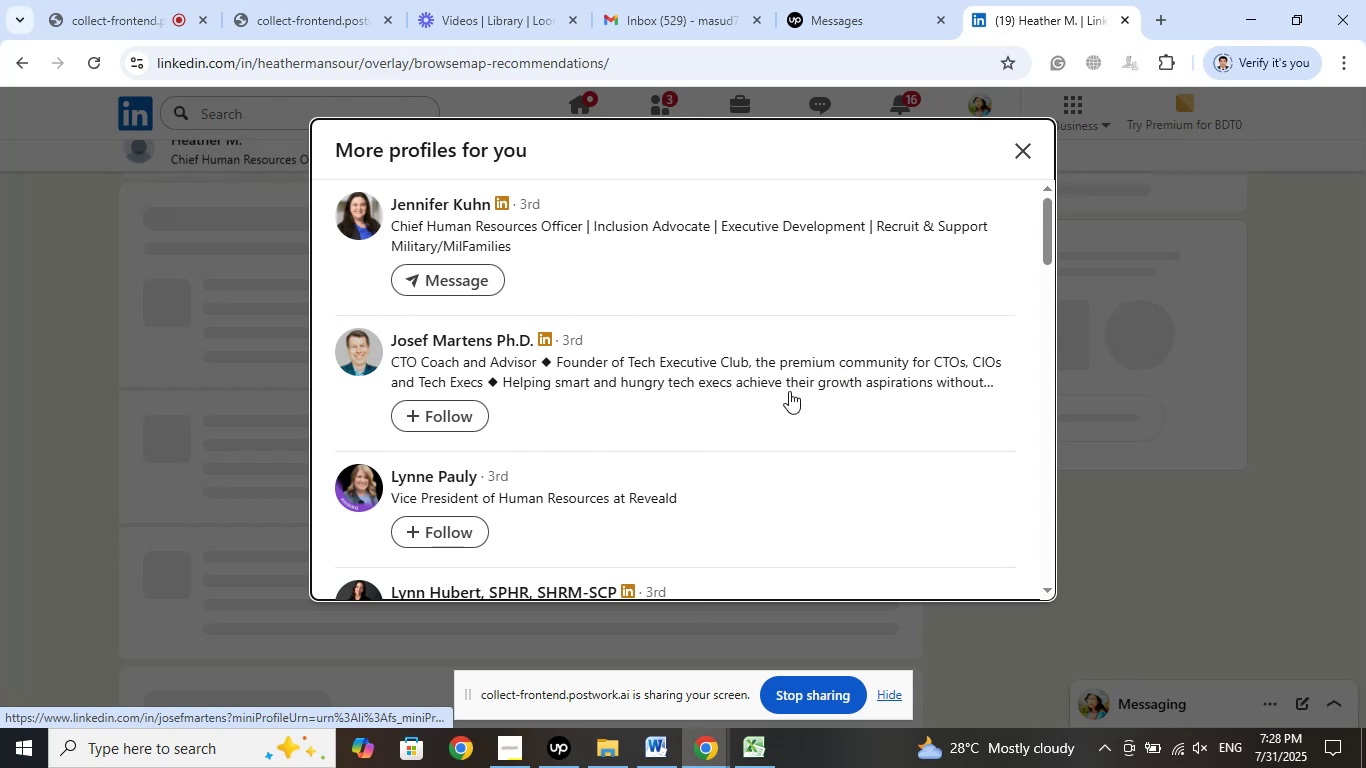 
left_click([762, 742])
 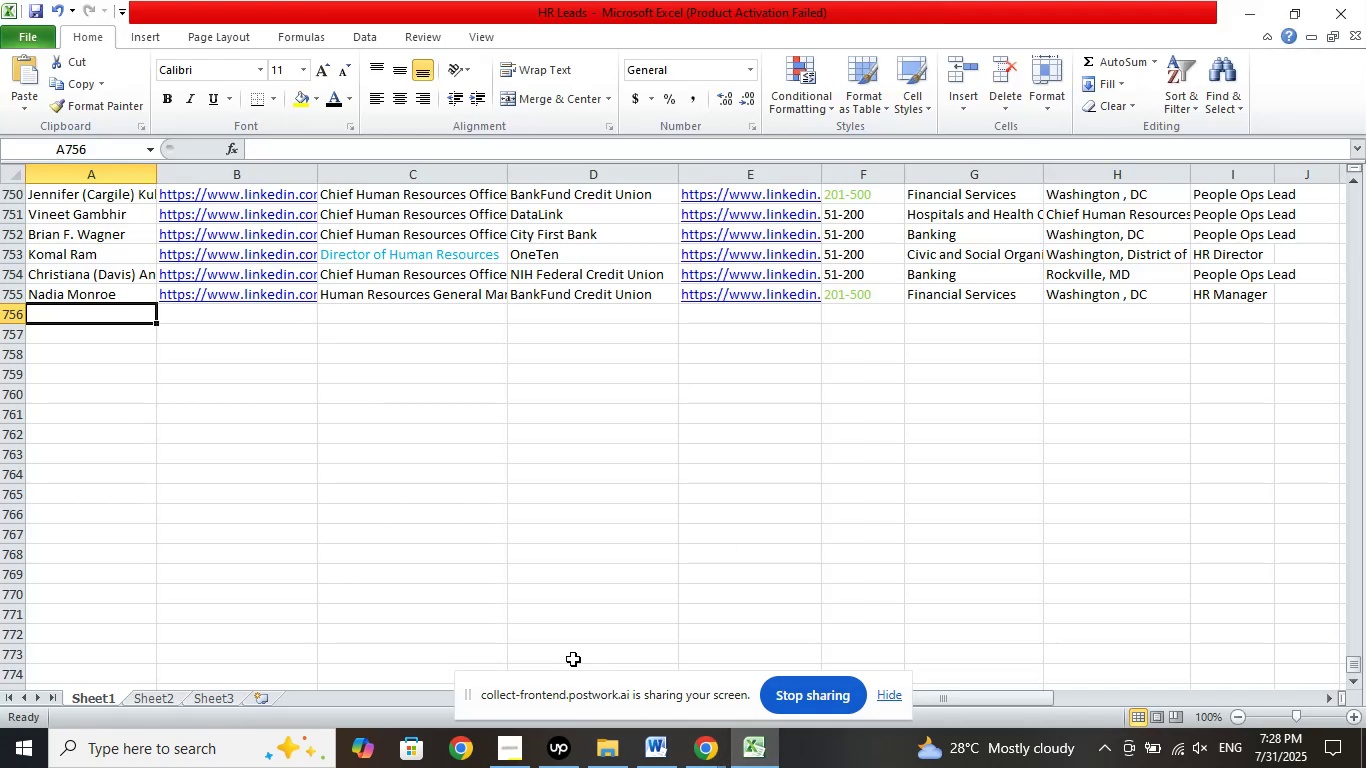 
scroll: coordinate [573, 648], scroll_direction: up, amount: 2.0
 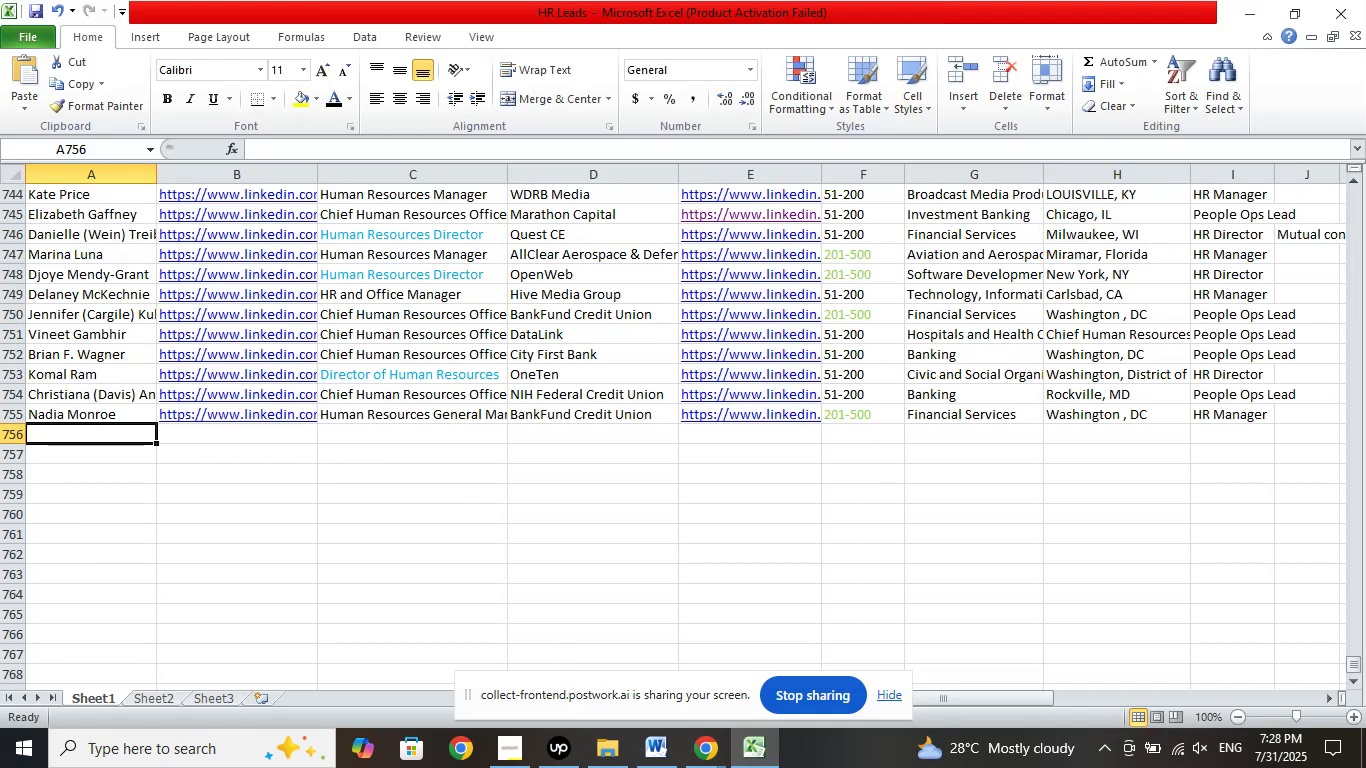 
left_click([710, 758])
 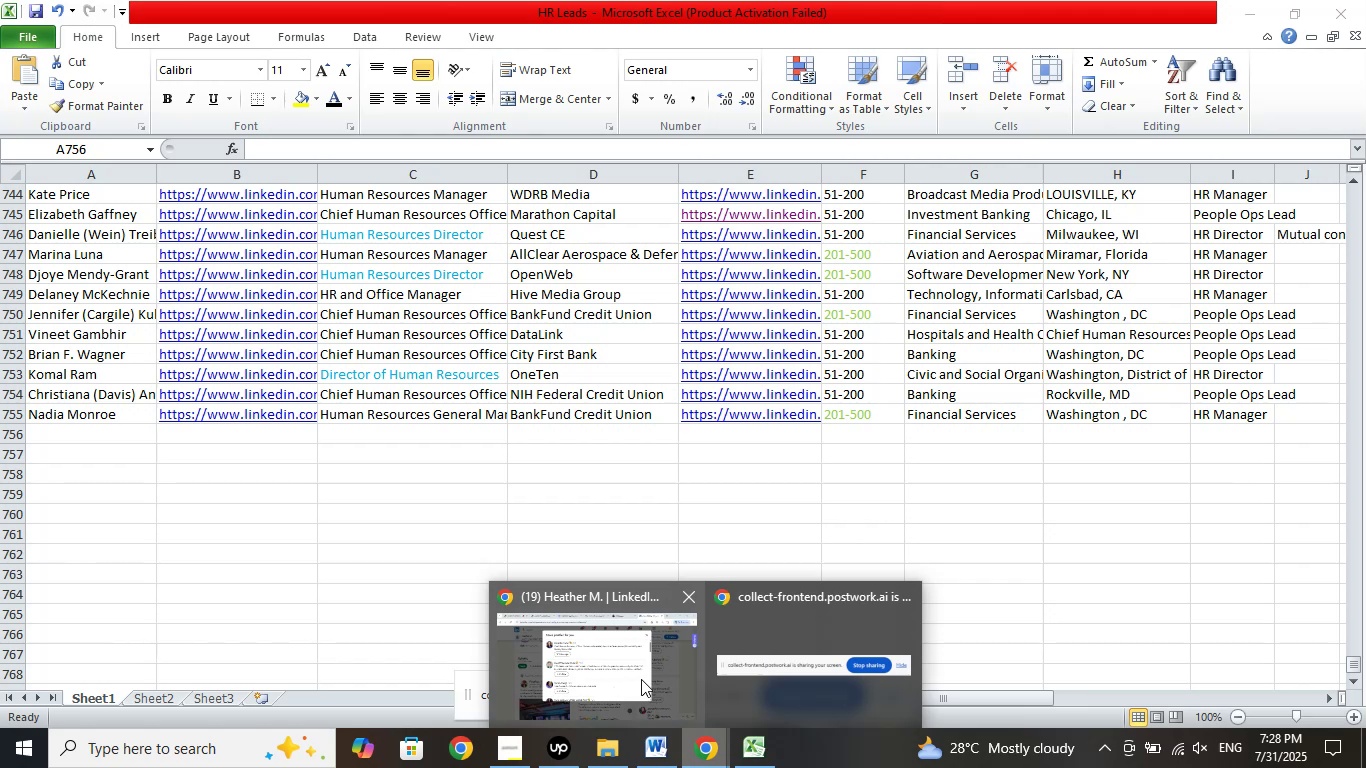 
left_click([641, 679])
 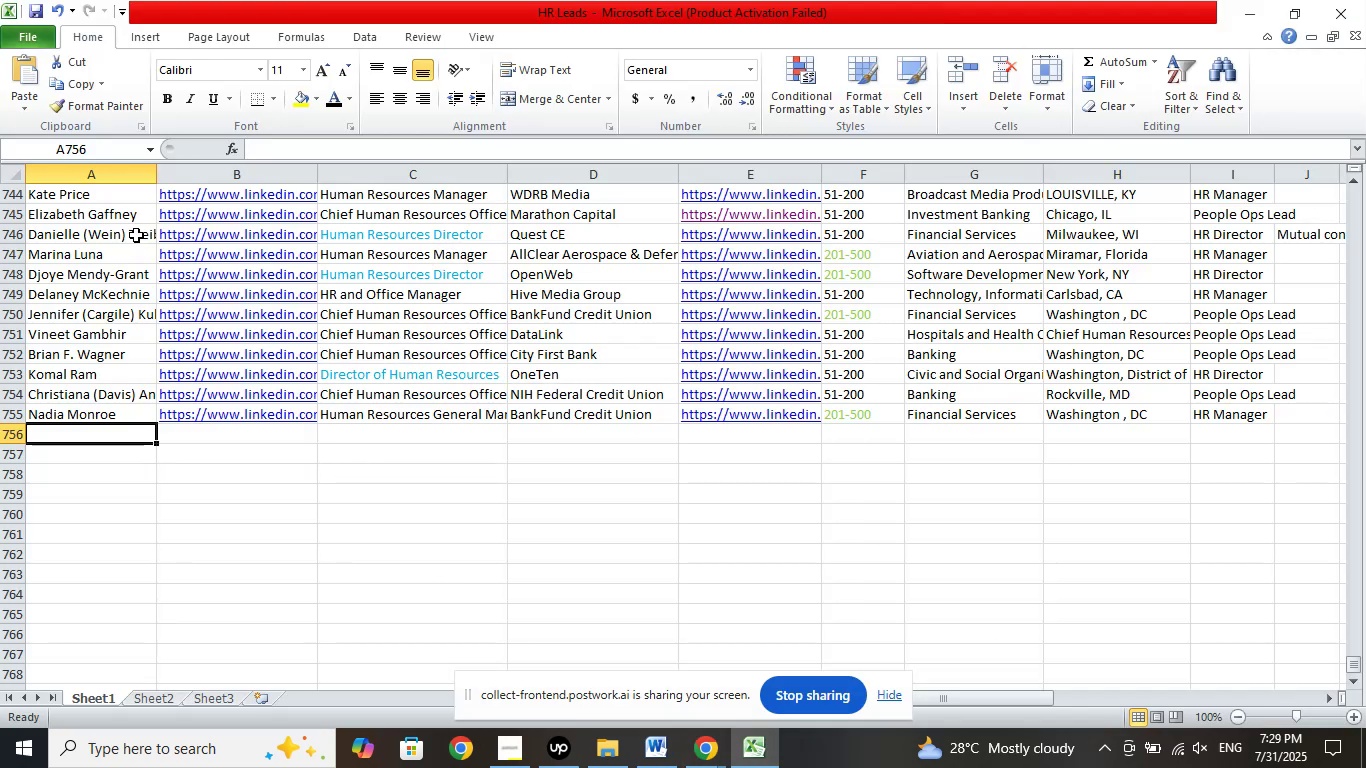 
wait(6.3)
 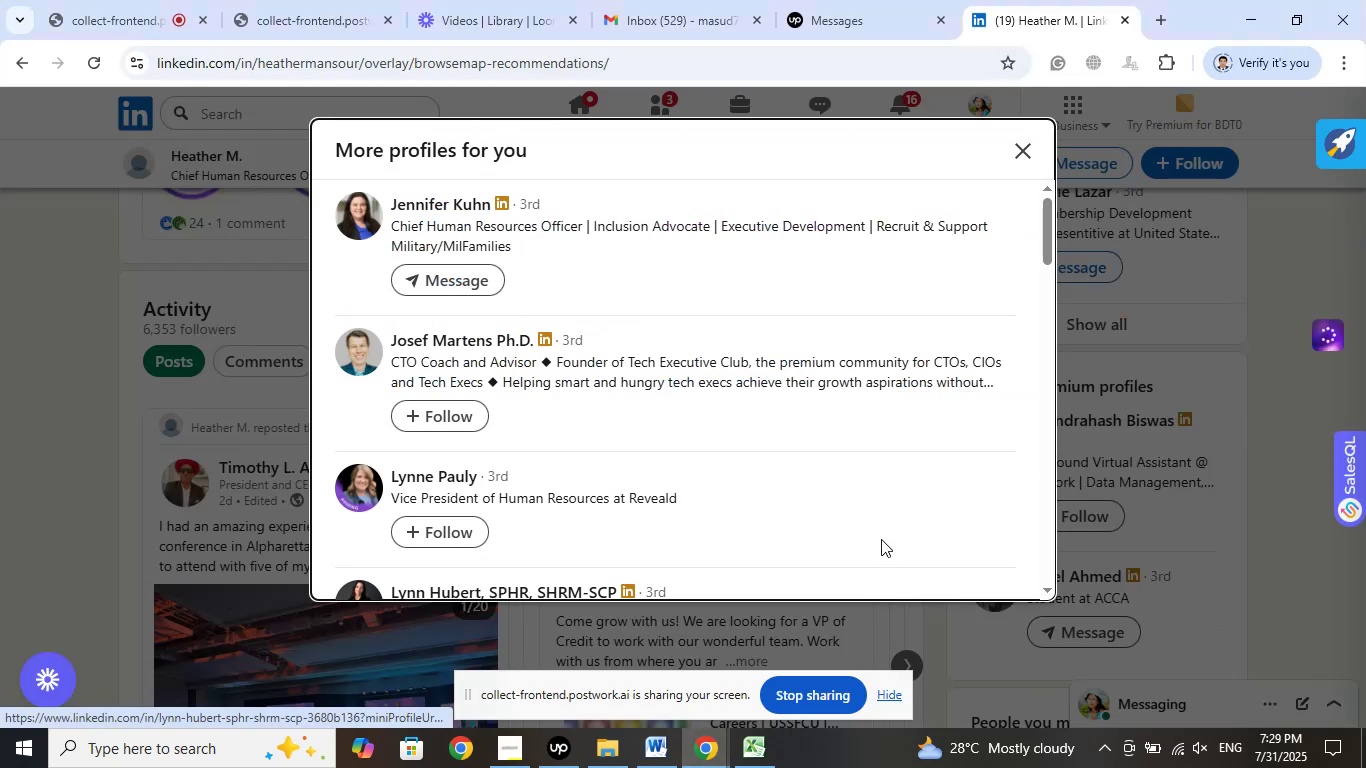 
left_click([84, 312])
 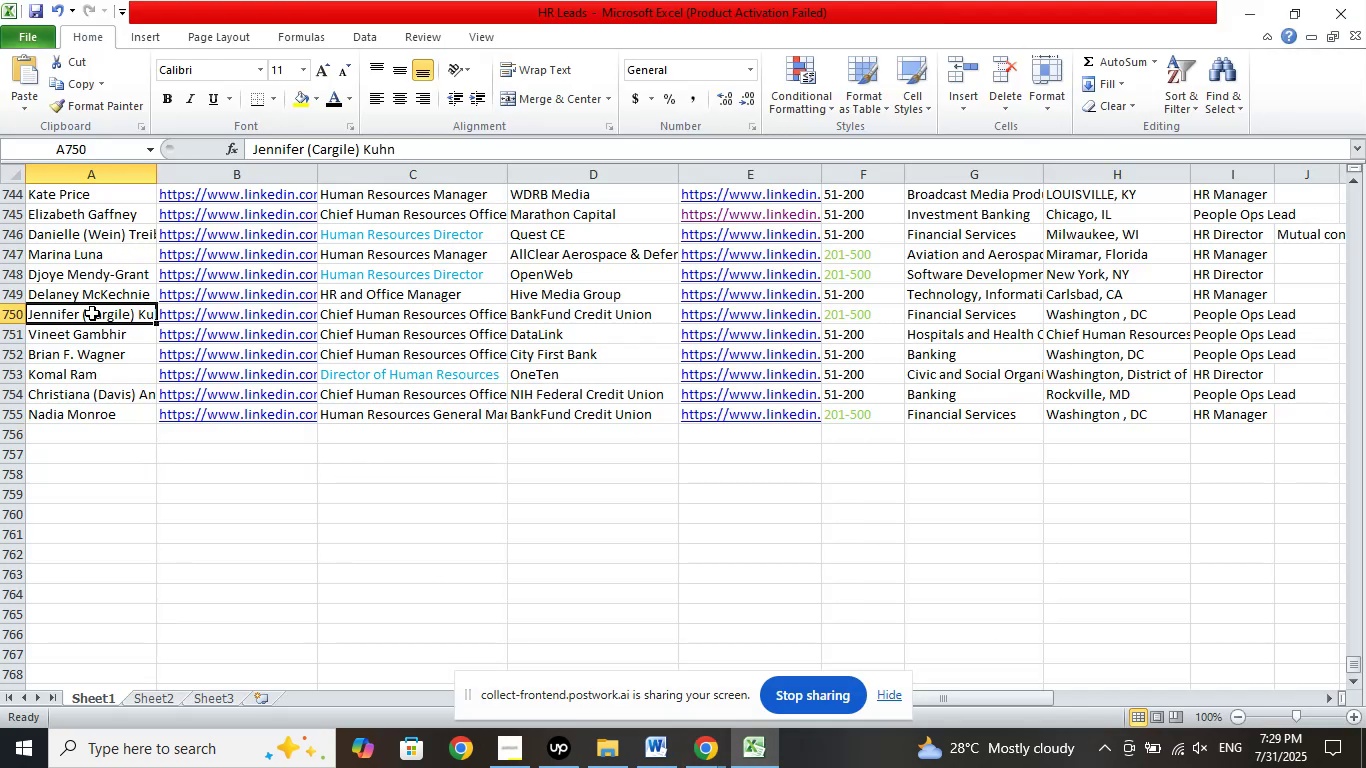 
left_click([110, 431])
 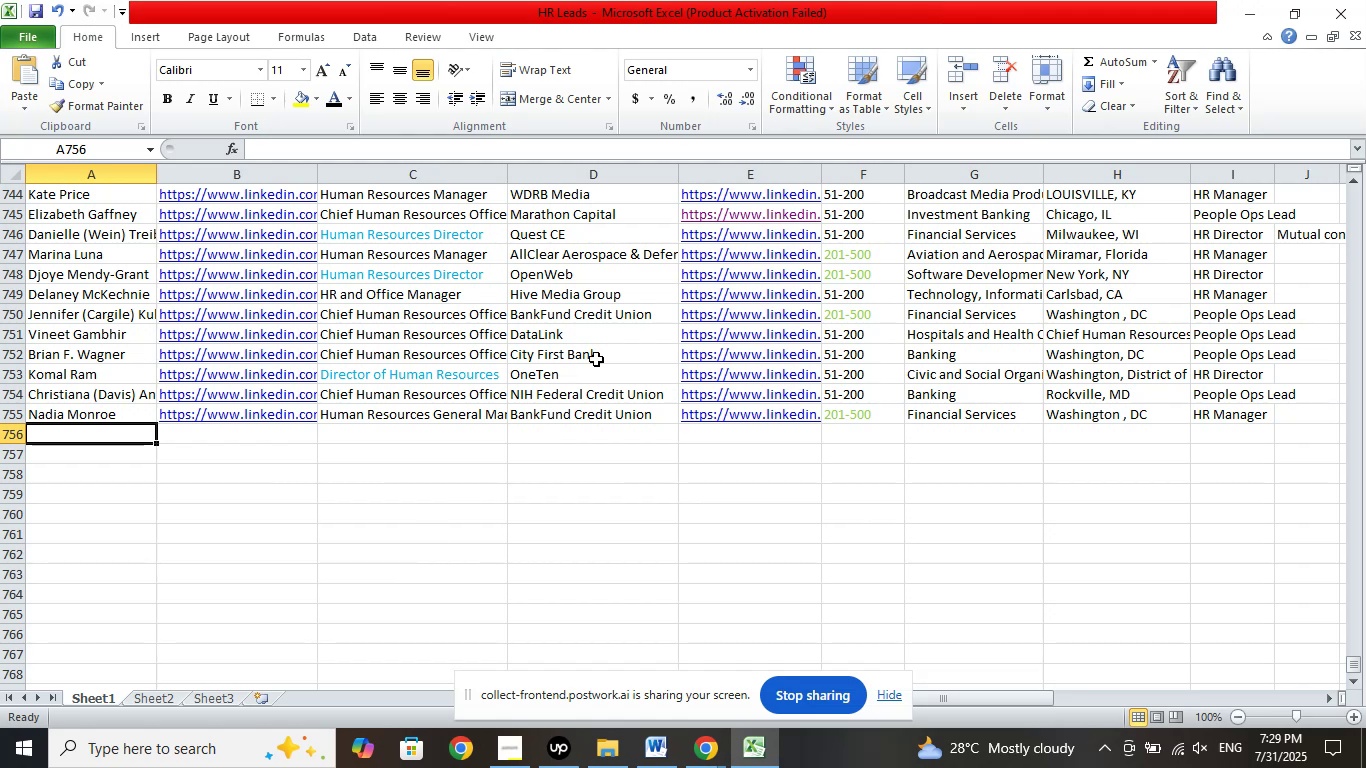 
left_click([591, 322])
 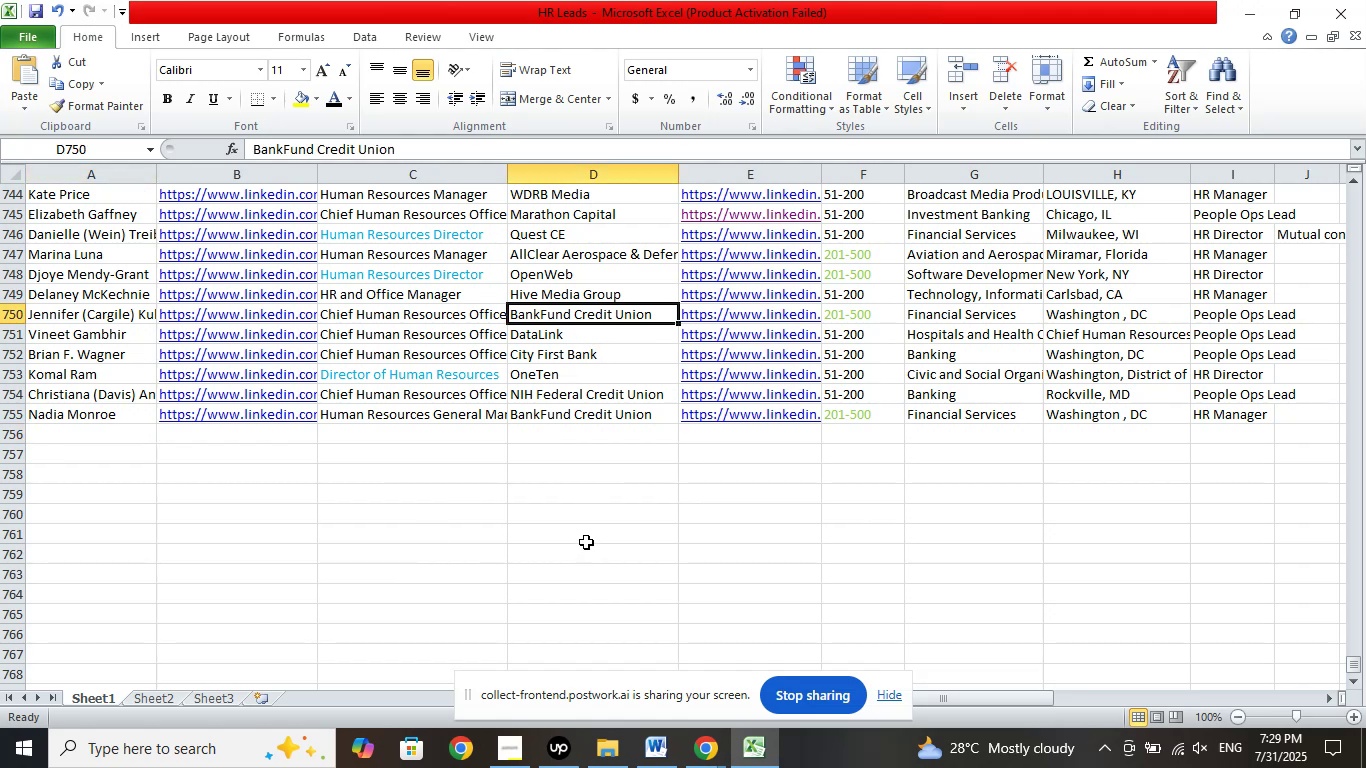 
scroll: coordinate [586, 542], scroll_direction: down, amount: 2.0
 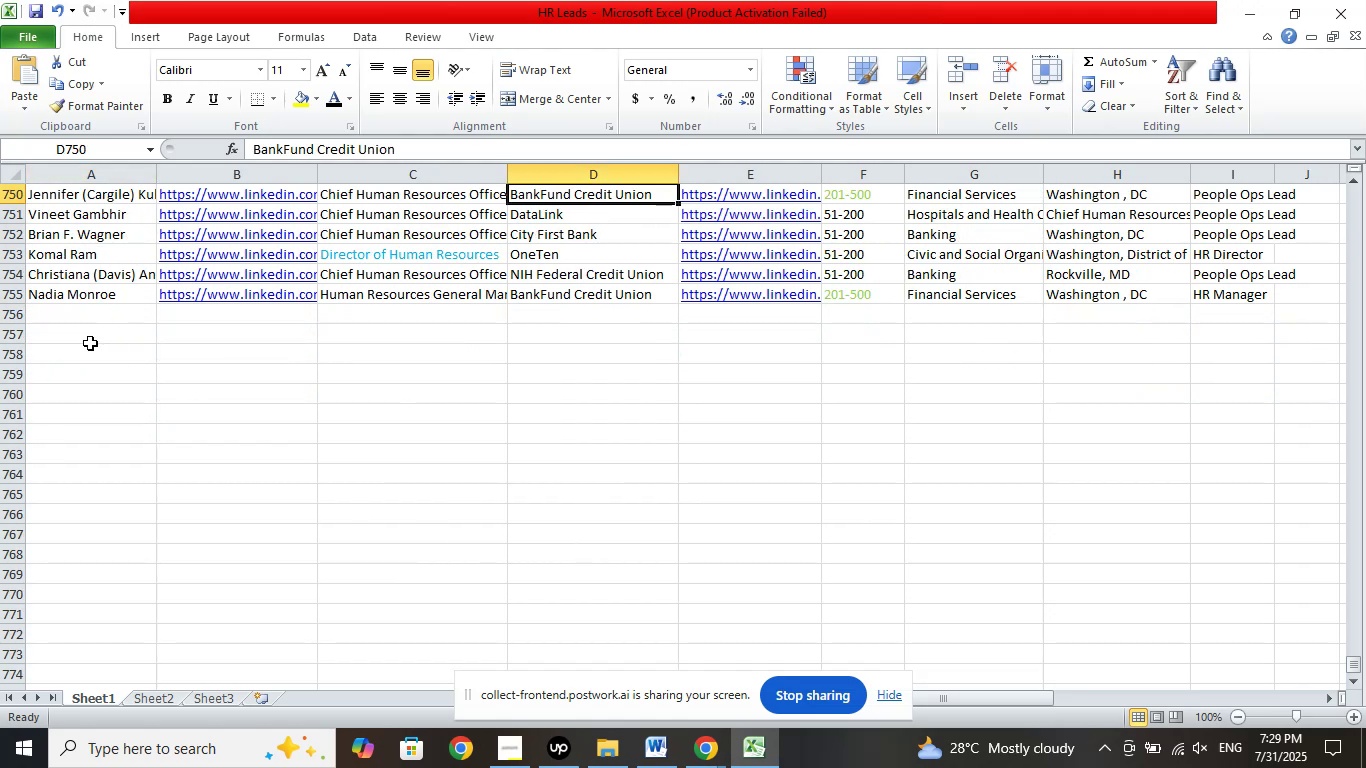 
left_click([107, 311])
 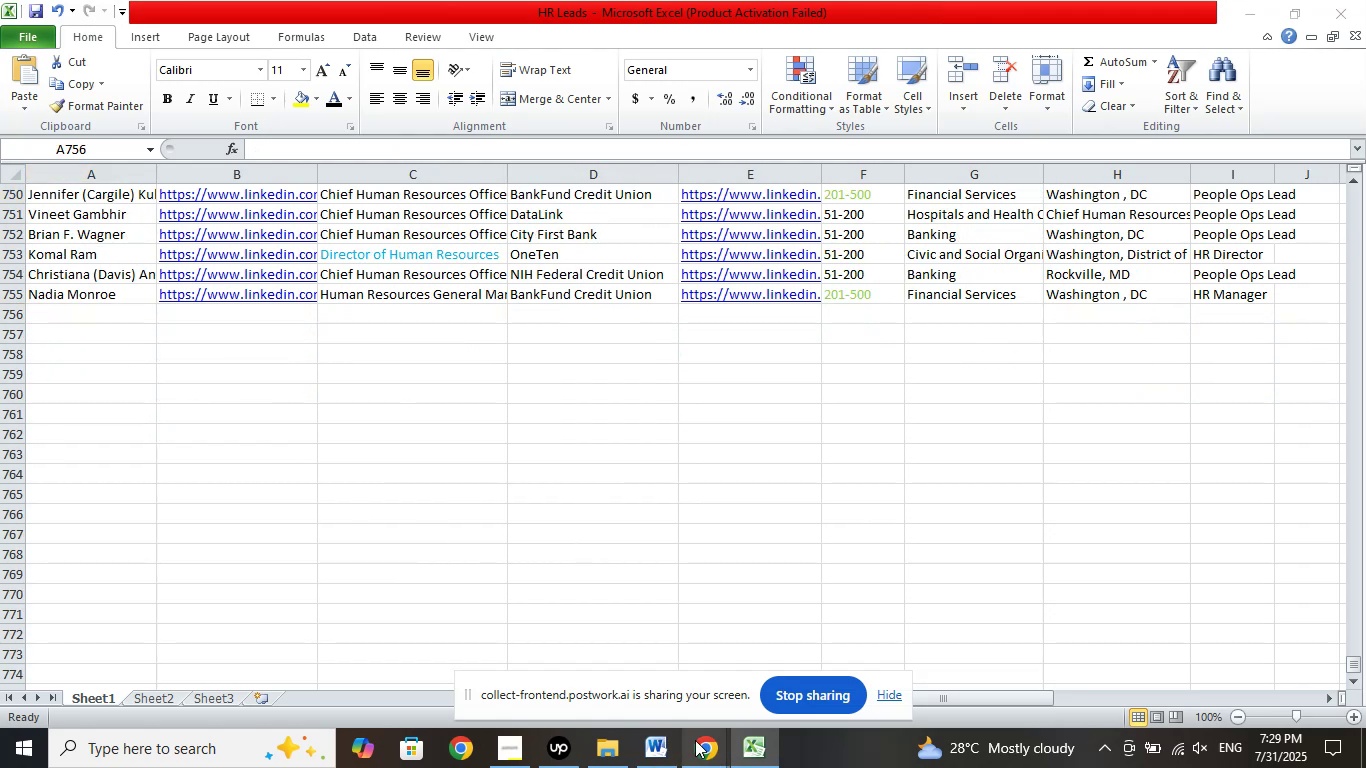 
double_click([611, 671])
 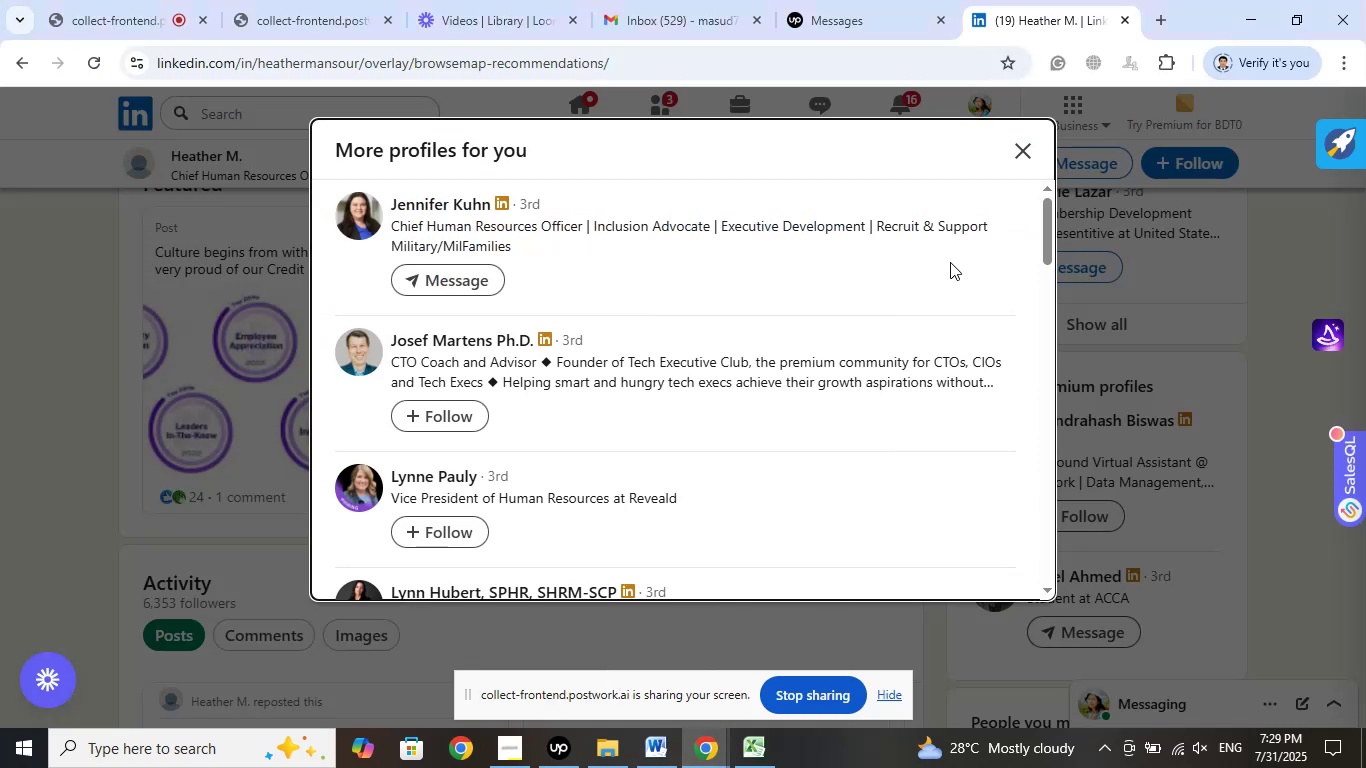 
right_click([428, 214])
 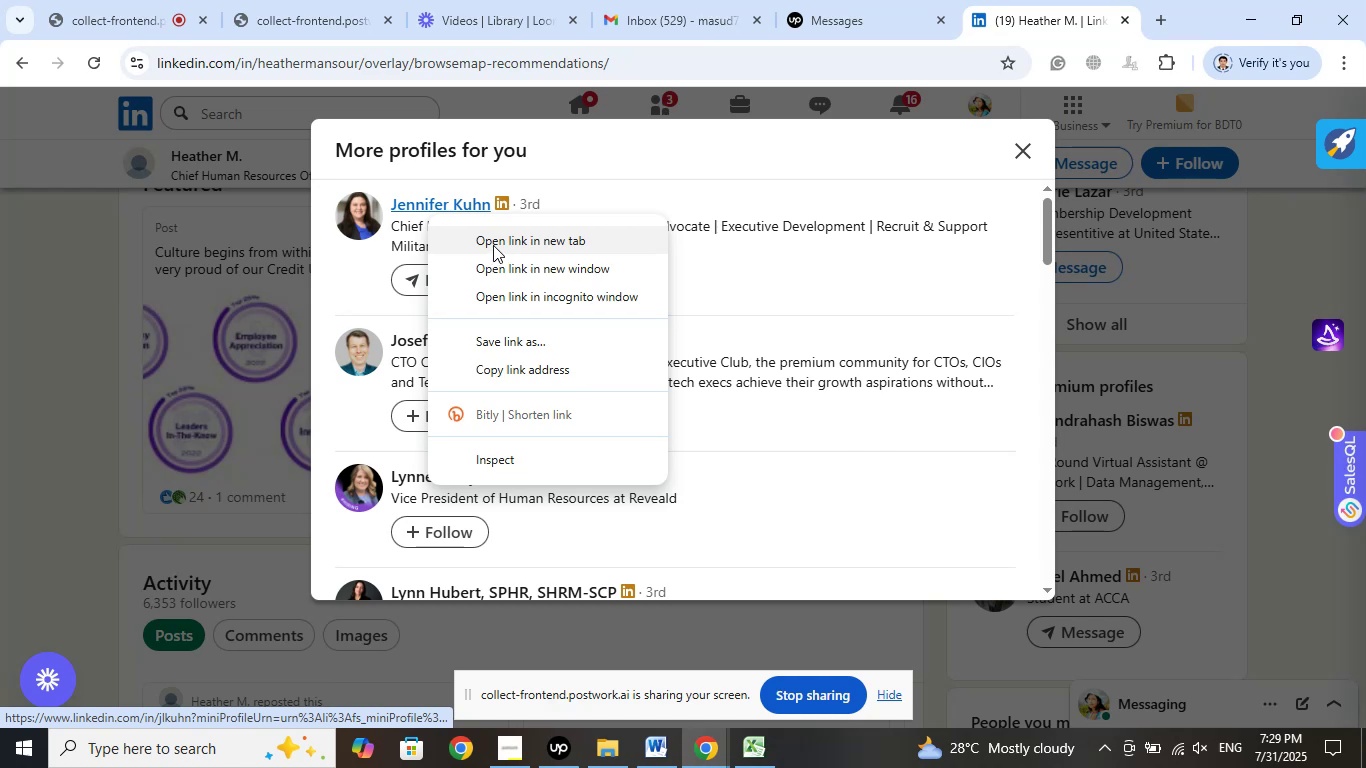 
left_click([495, 242])
 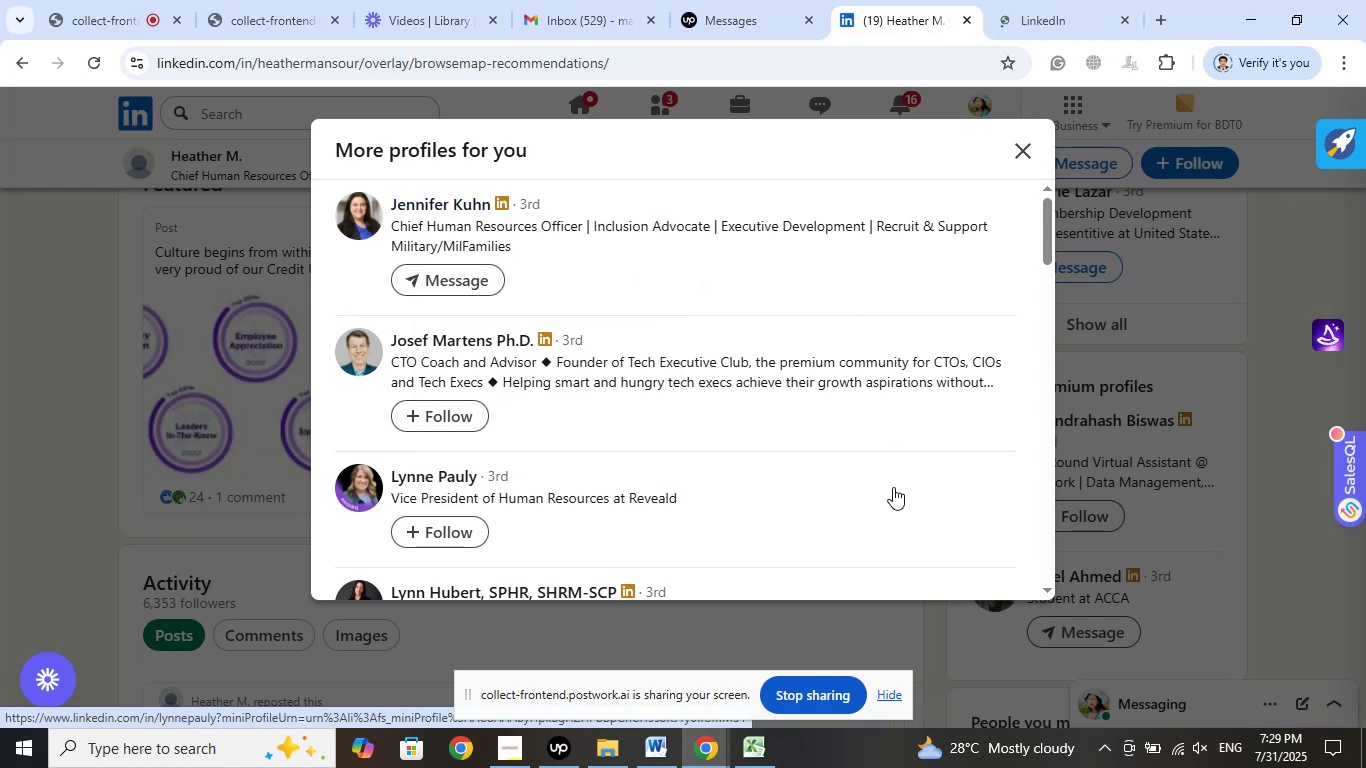 
scroll: coordinate [895, 475], scroll_direction: down, amount: 2.0
 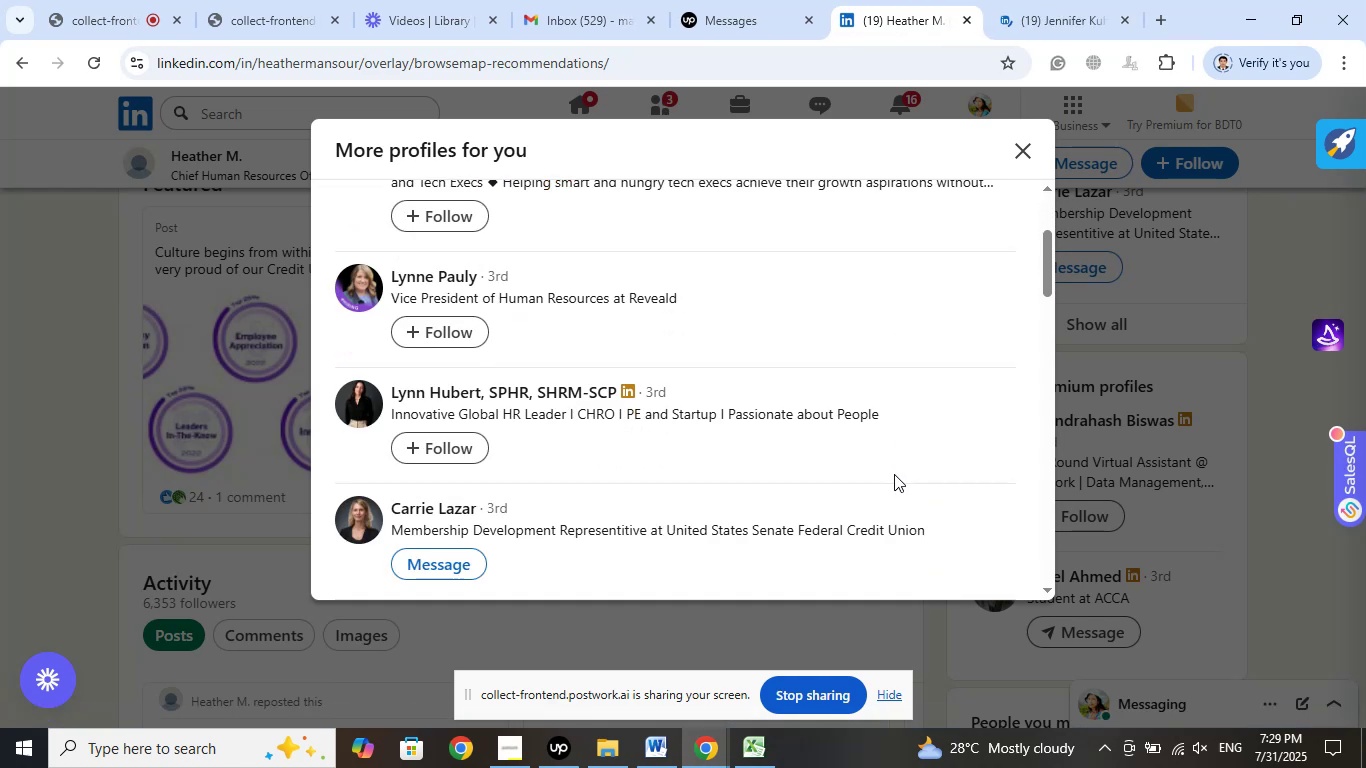 
wait(8.08)
 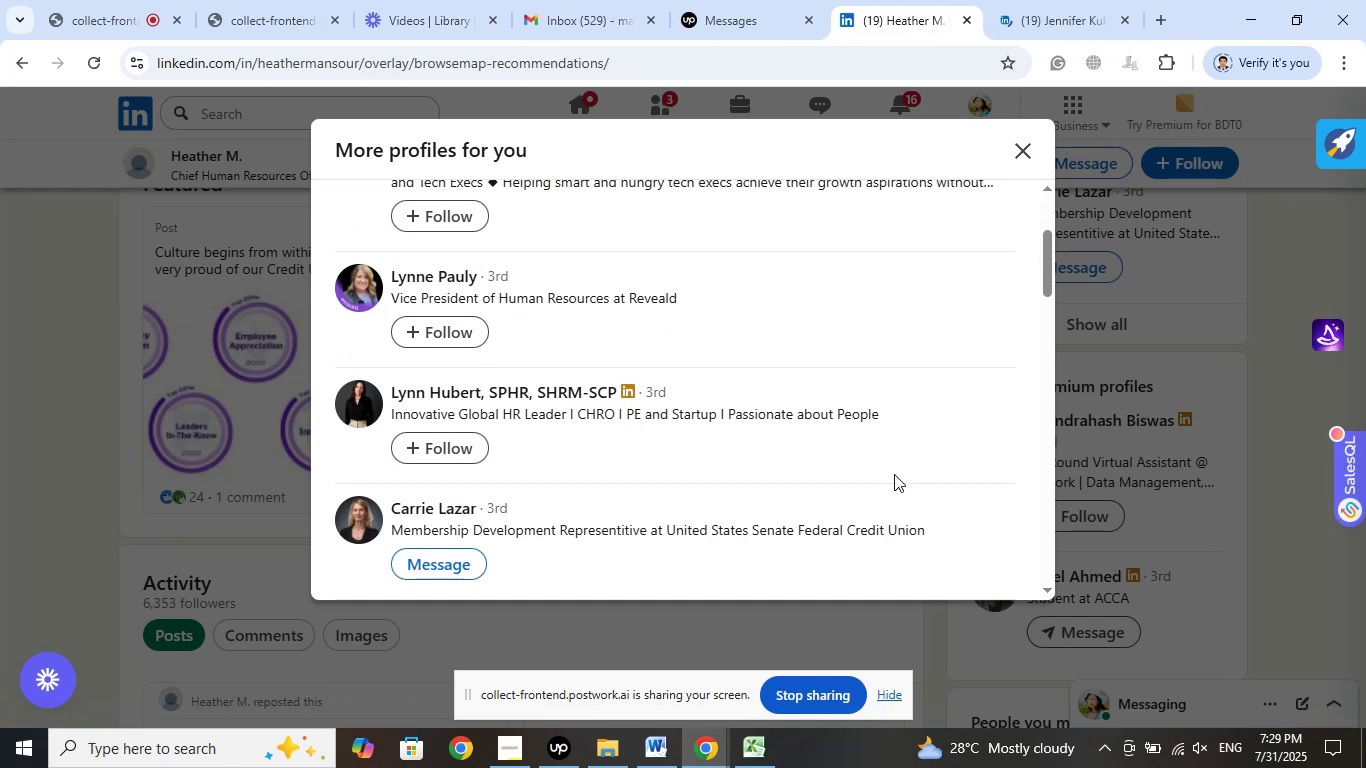 
right_click([499, 398])
 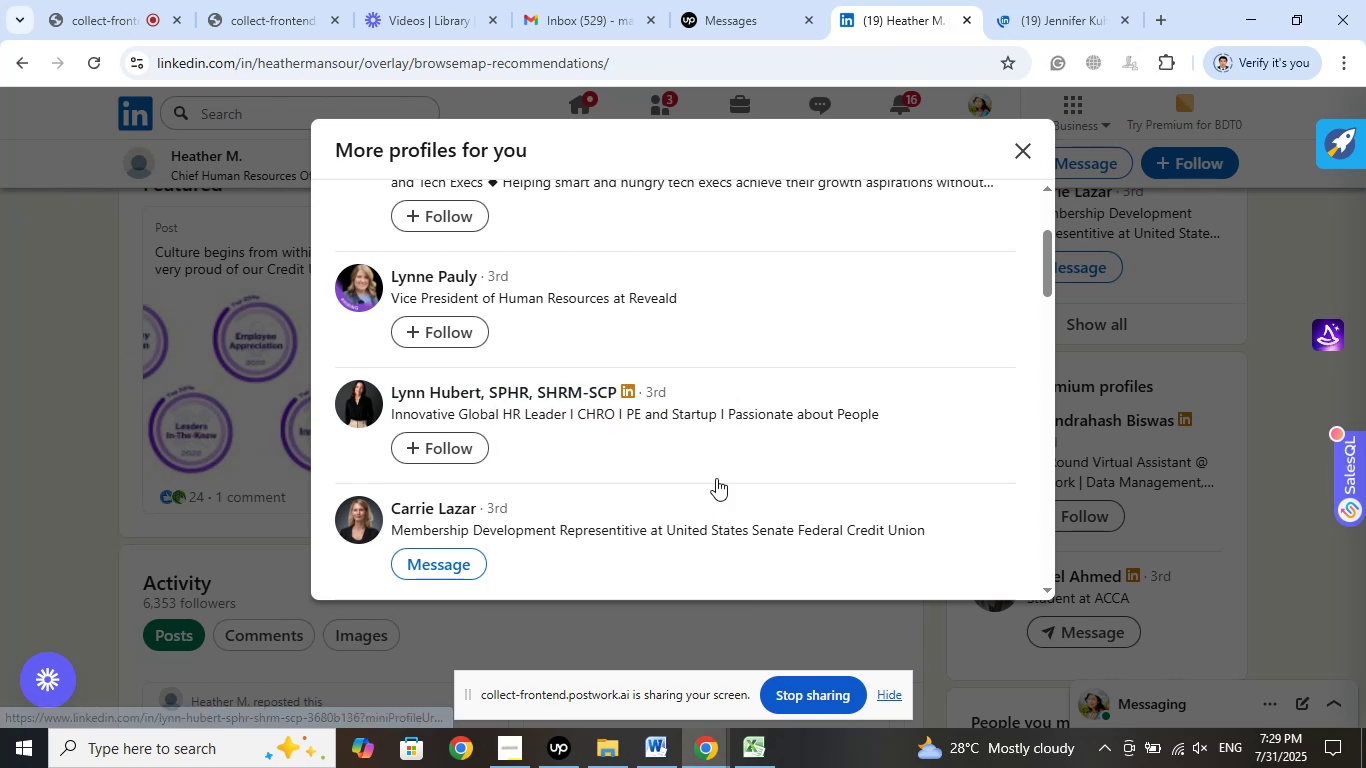 
scroll: coordinate [820, 510], scroll_direction: down, amount: 2.0
 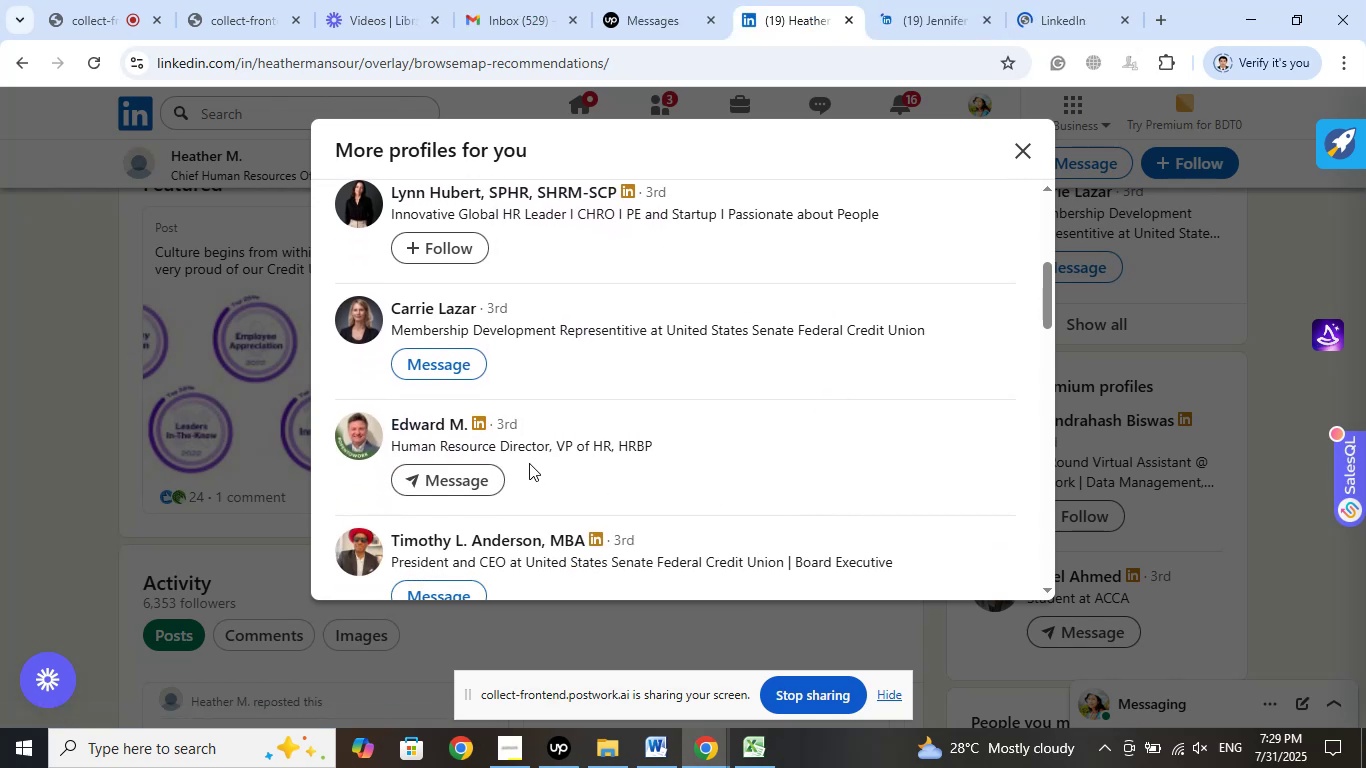 
right_click([445, 430])
 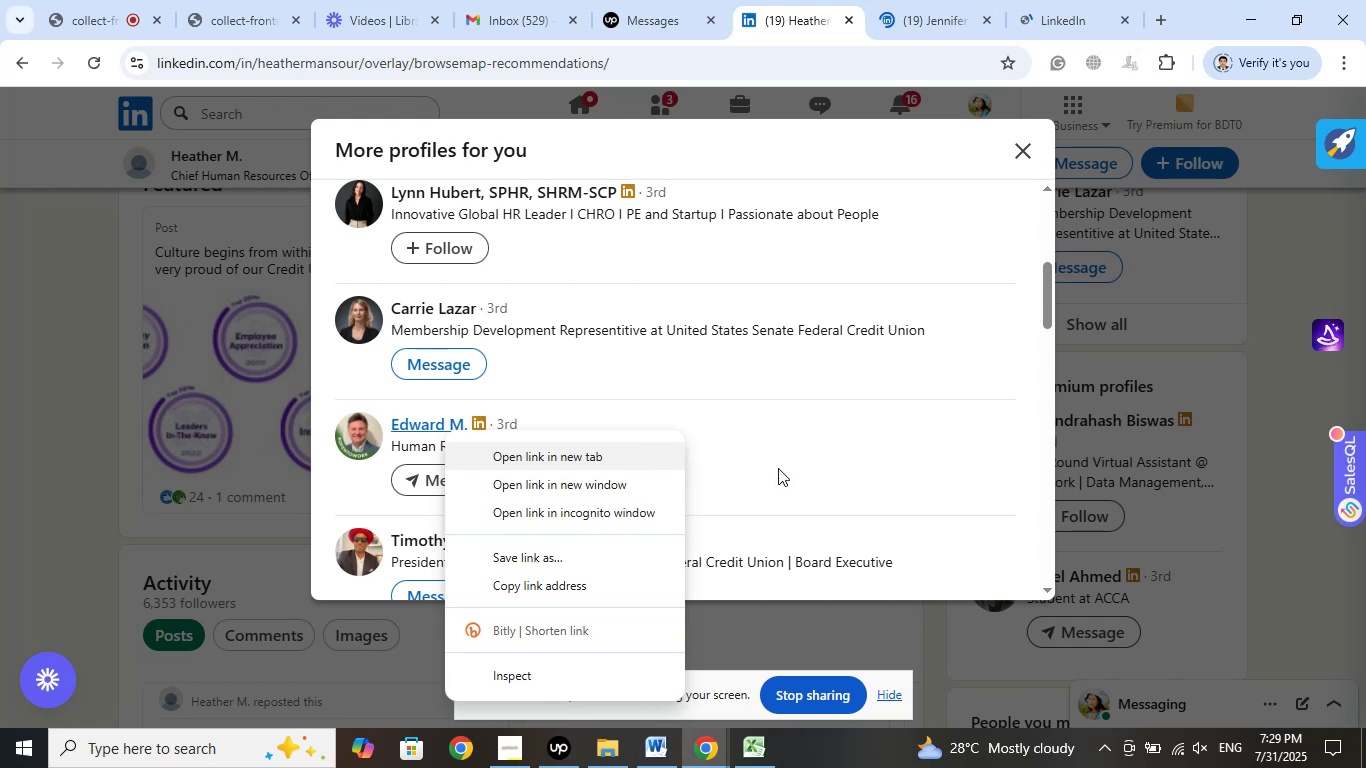 
scroll: coordinate [823, 508], scroll_direction: down, amount: 3.0
 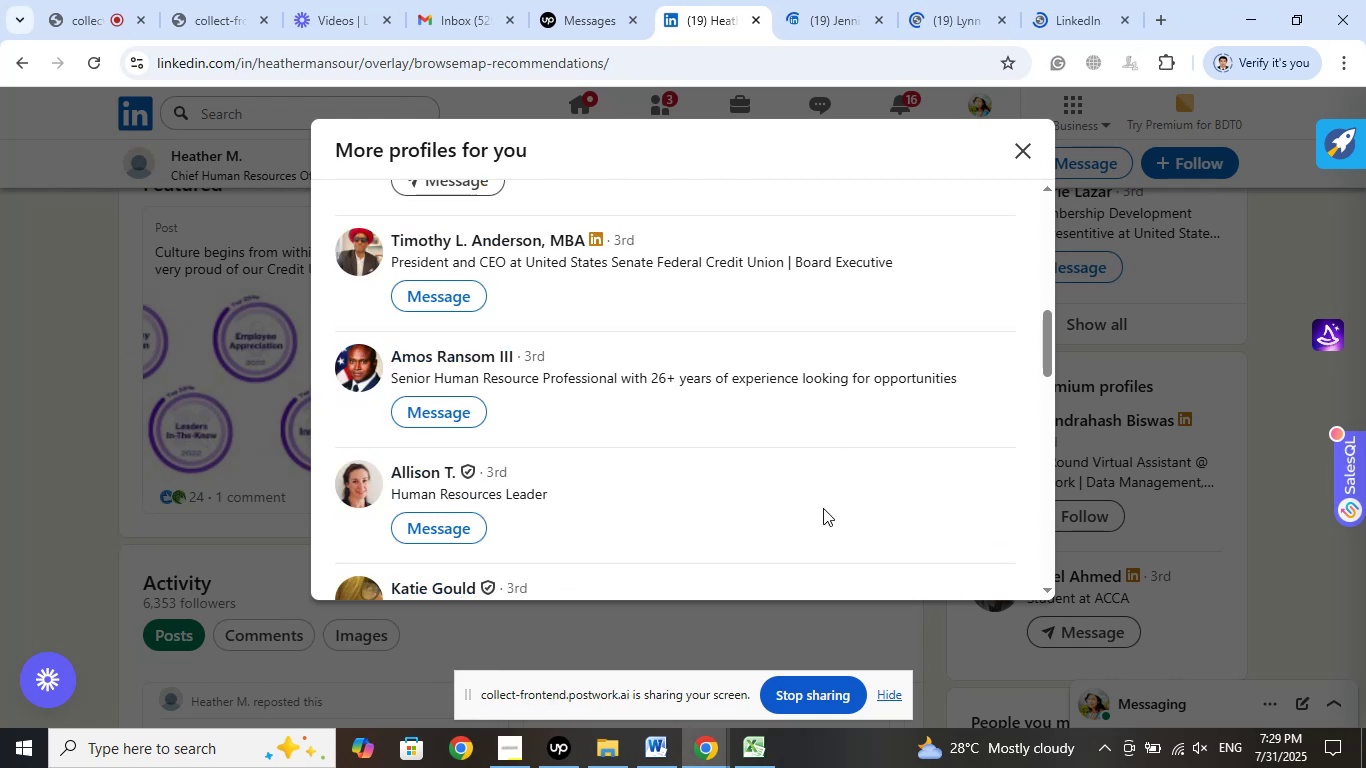 
right_click([484, 360])
 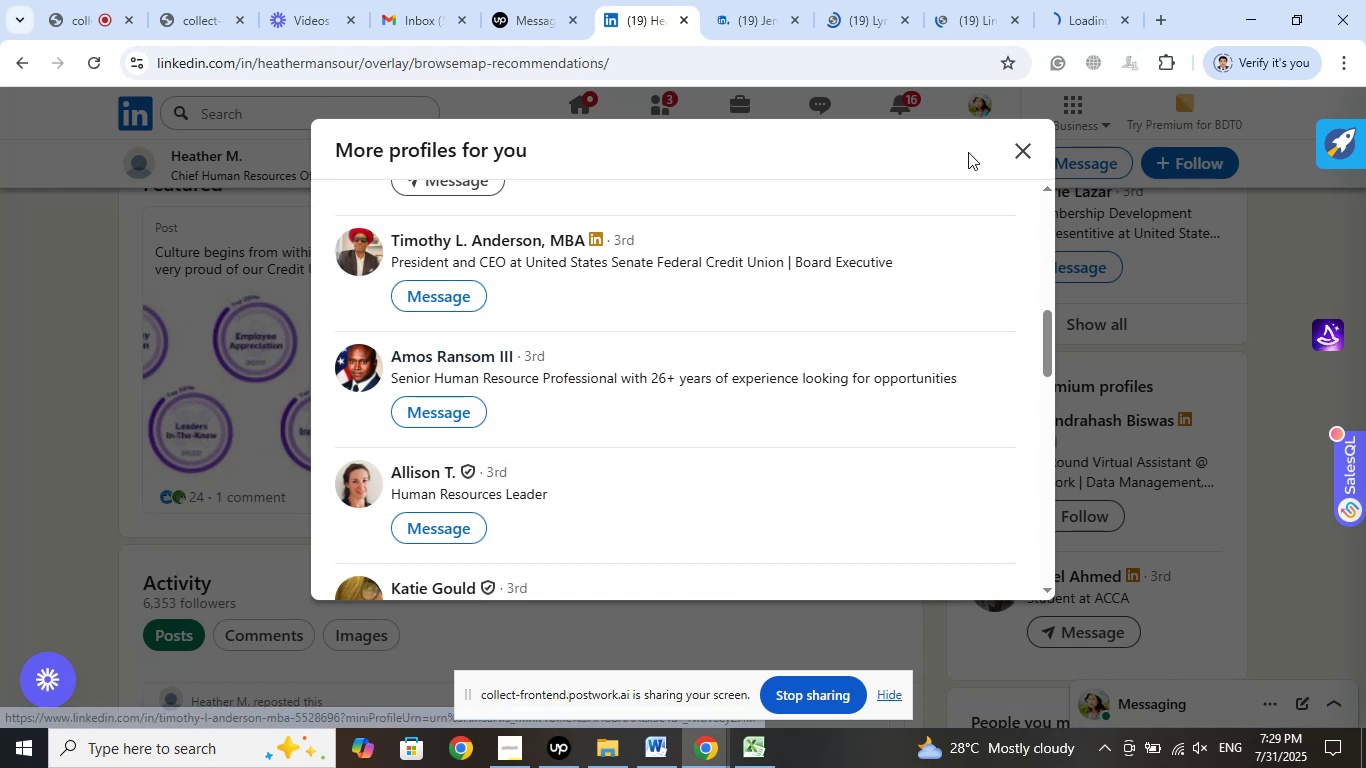 
left_click_drag(start_coordinate=[750, 7], to_coordinate=[1054, 18])
 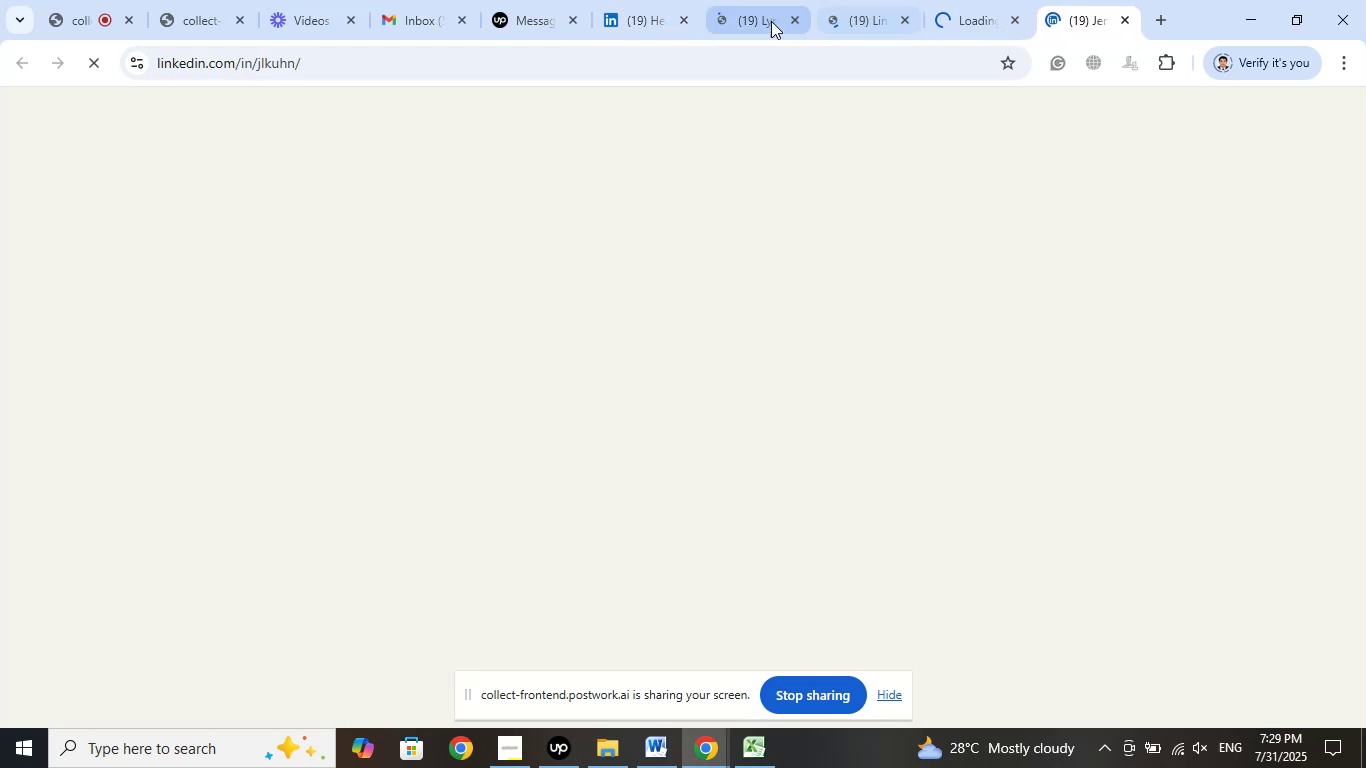 
left_click_drag(start_coordinate=[749, 17], to_coordinate=[965, 16])
 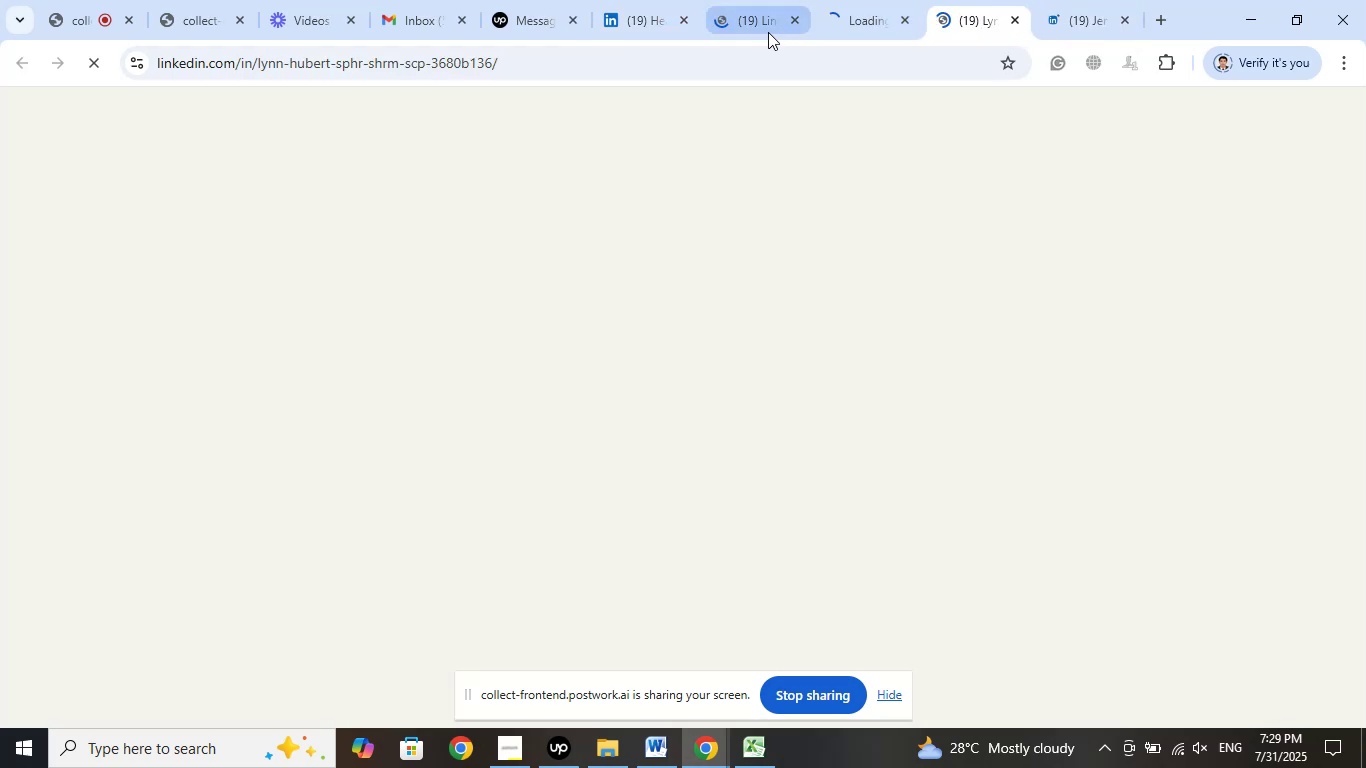 
left_click_drag(start_coordinate=[763, 20], to_coordinate=[881, 19])
 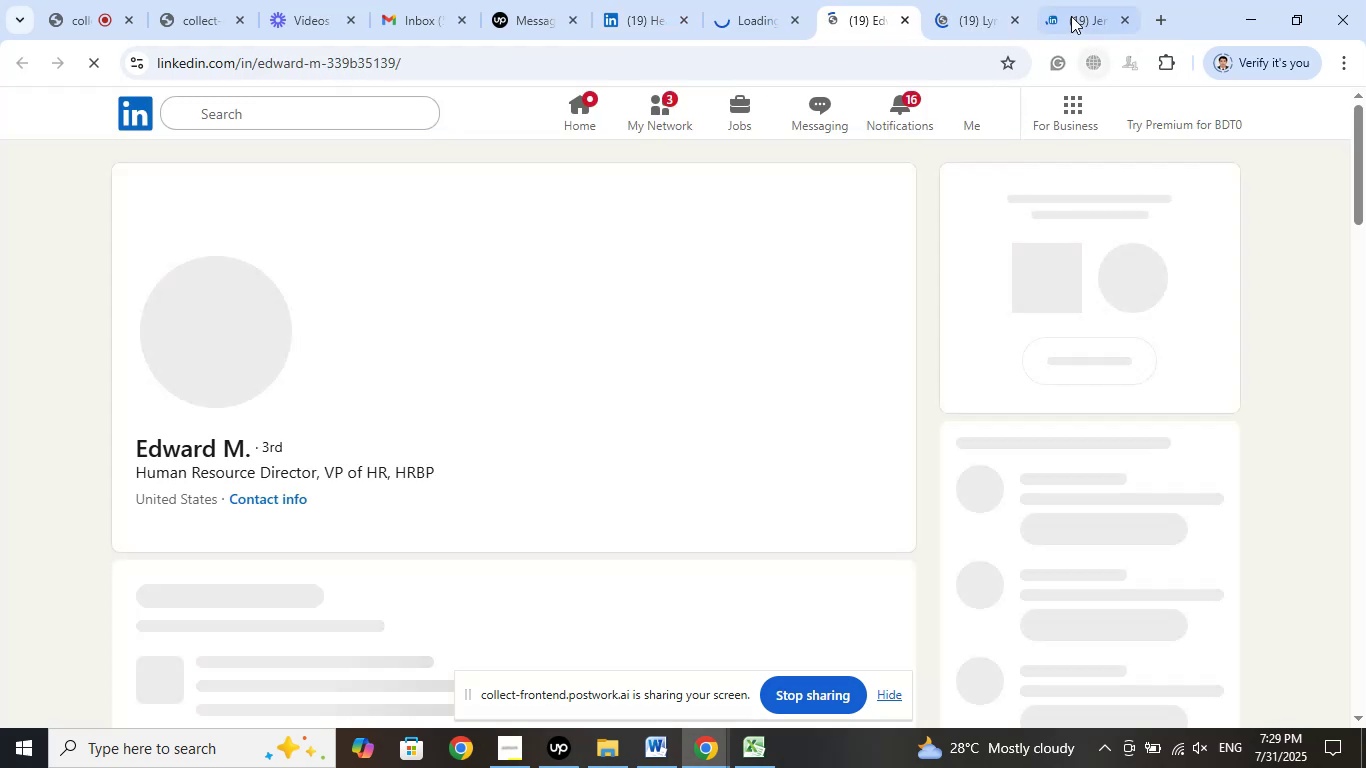 
left_click([1071, 15])
 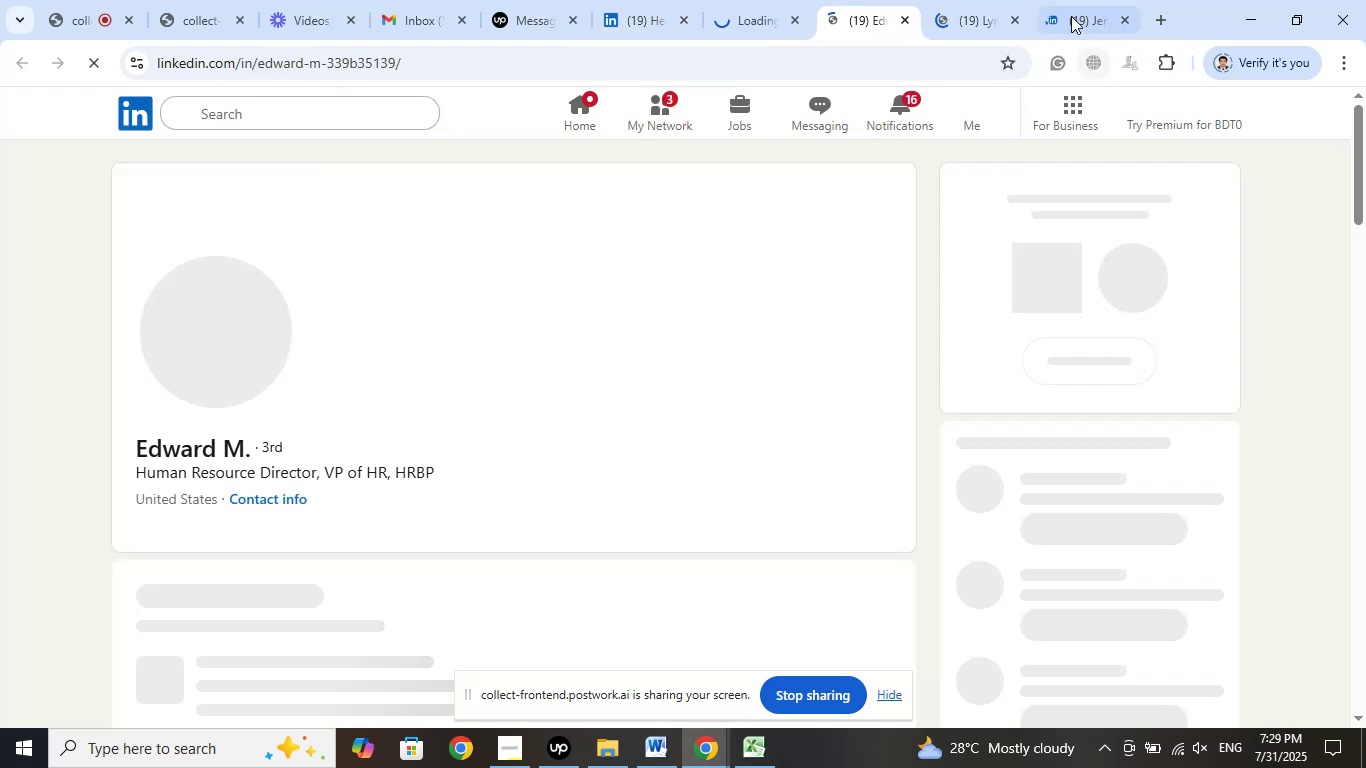 
mouse_move([967, 289])
 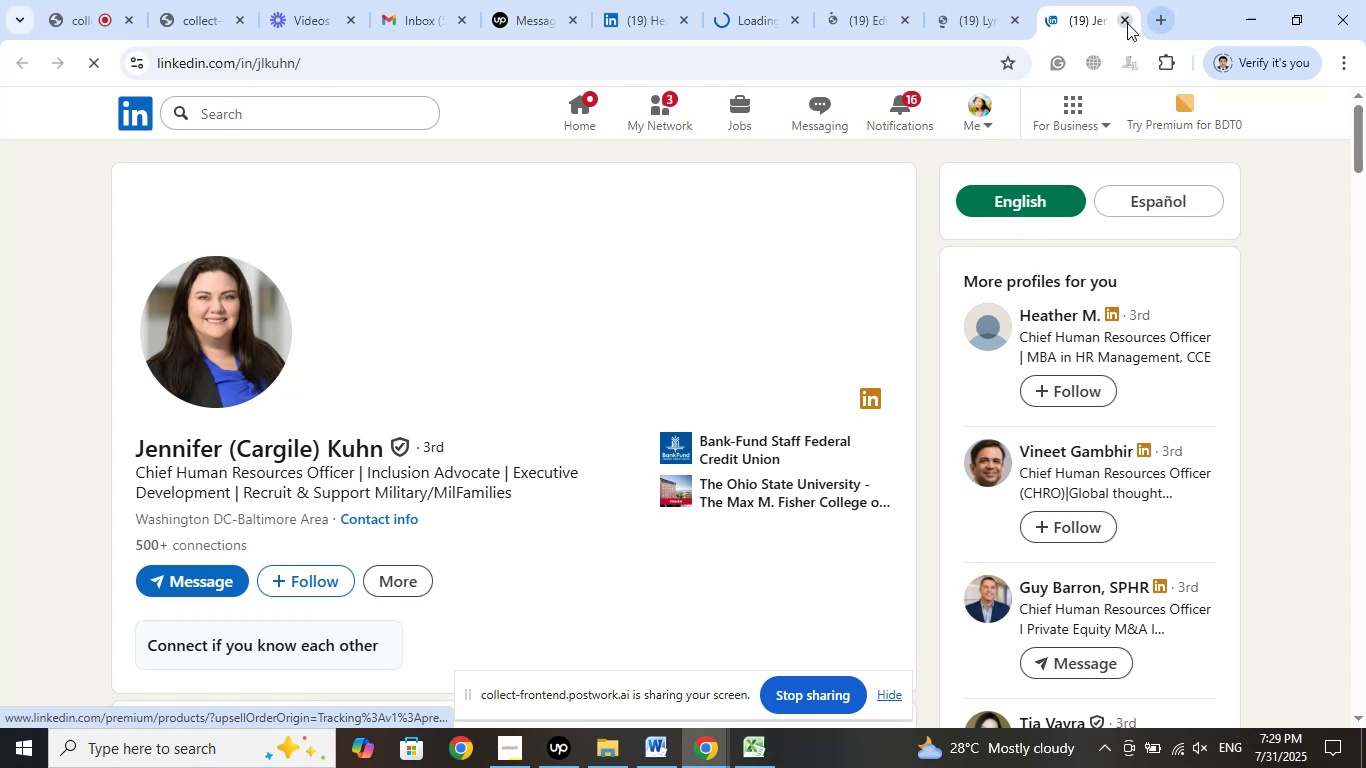 
left_click([1125, 22])
 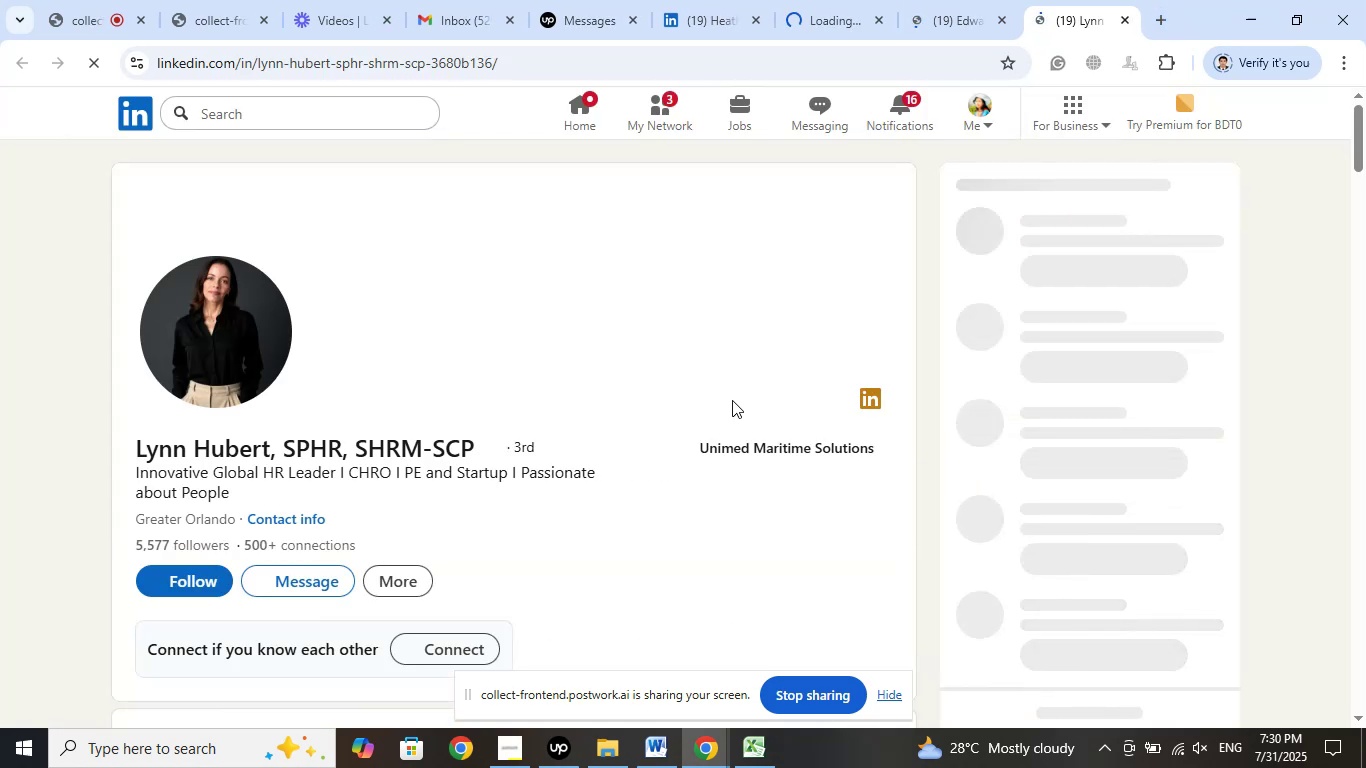 
wait(12.6)
 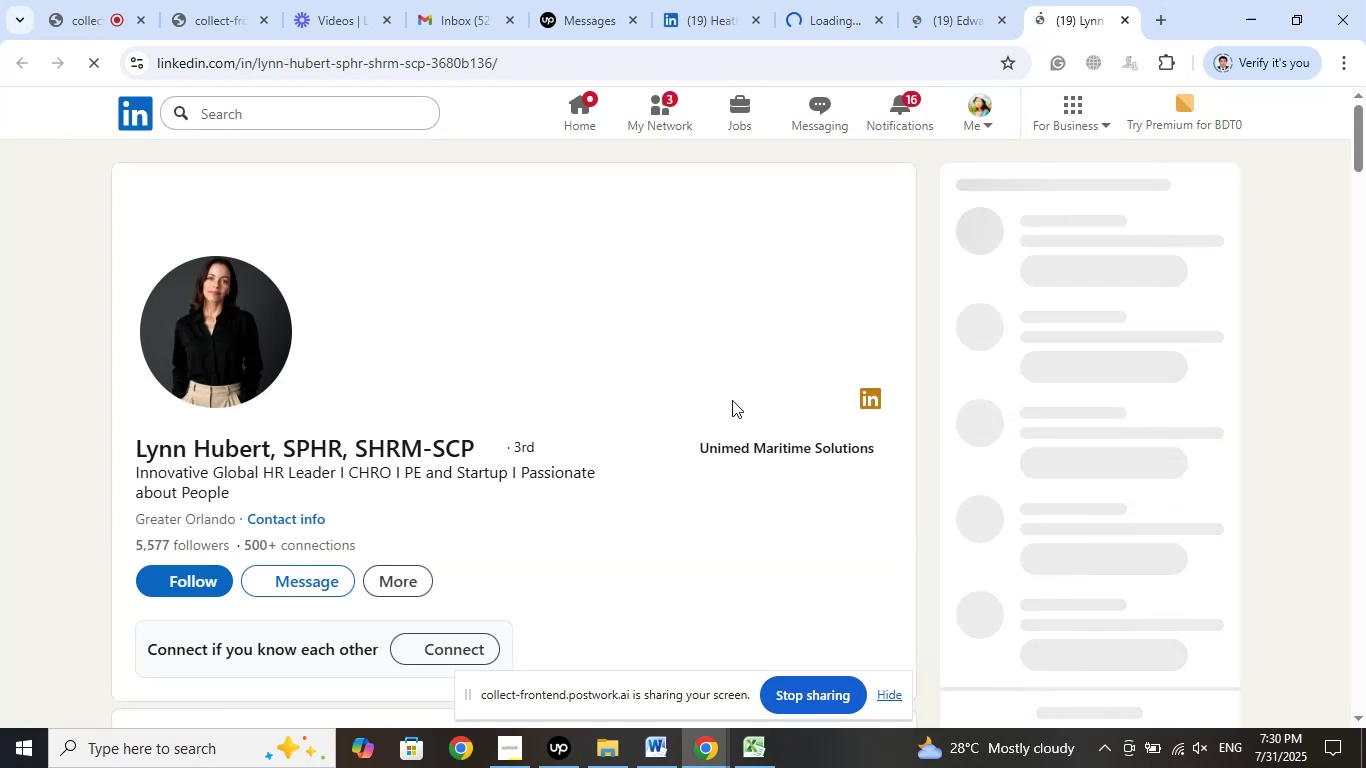 
left_click([757, 445])
 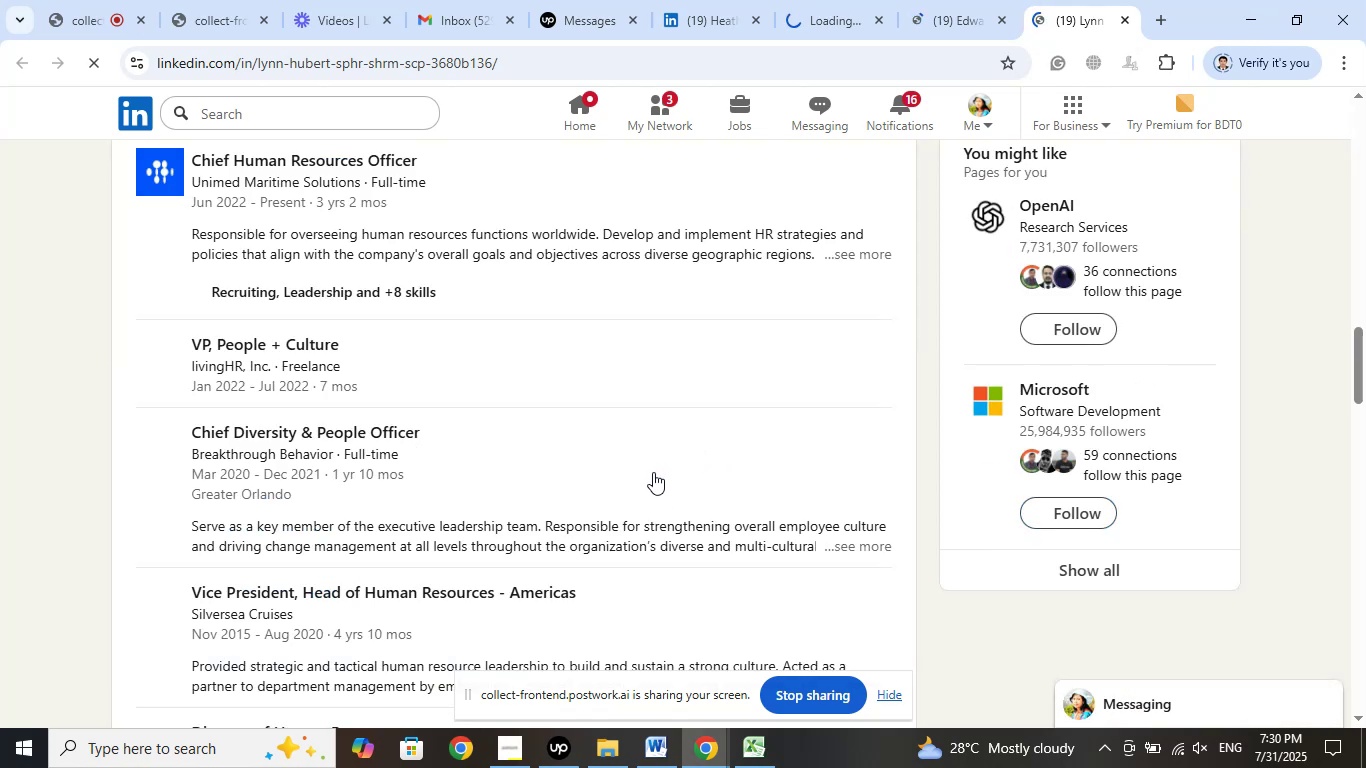 
scroll: coordinate [654, 460], scroll_direction: up, amount: 1.0
 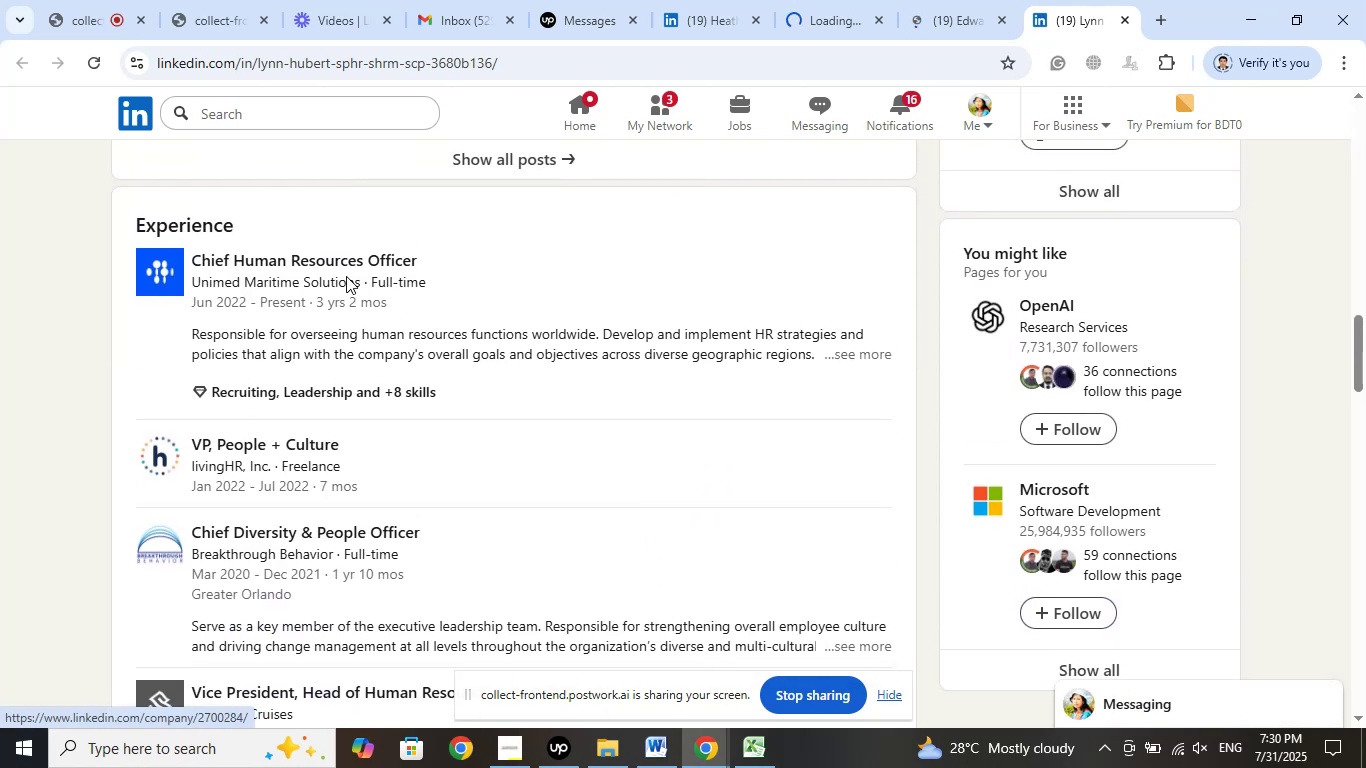 
right_click([343, 270])
 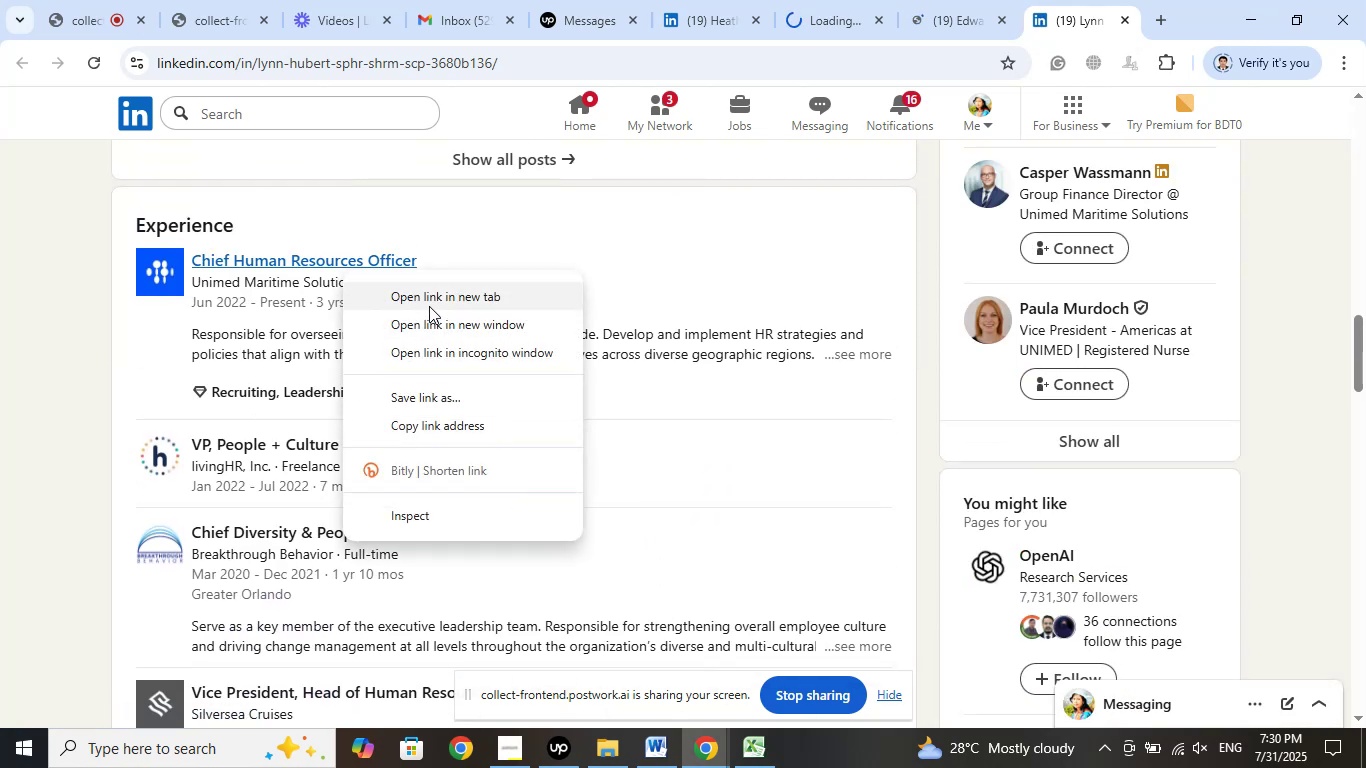 
left_click([434, 301])
 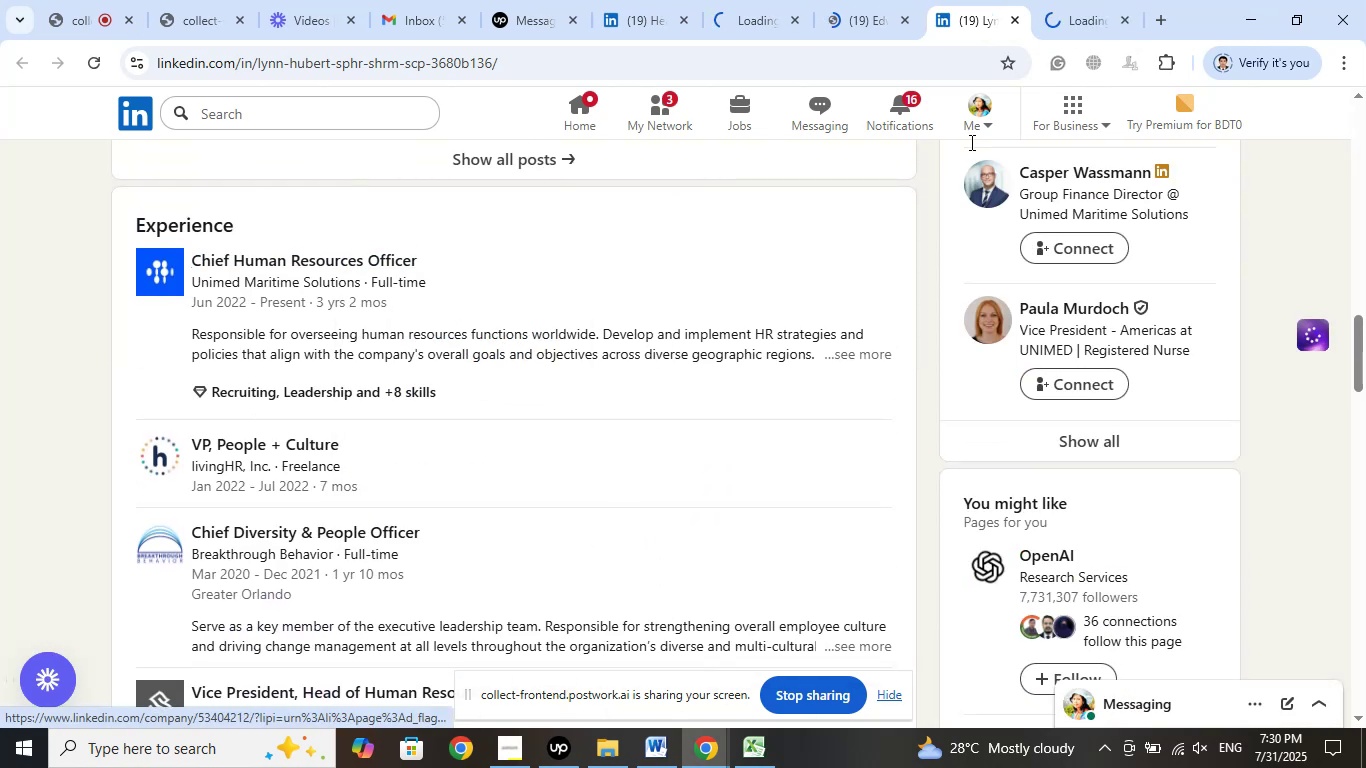 
left_click([1094, 13])
 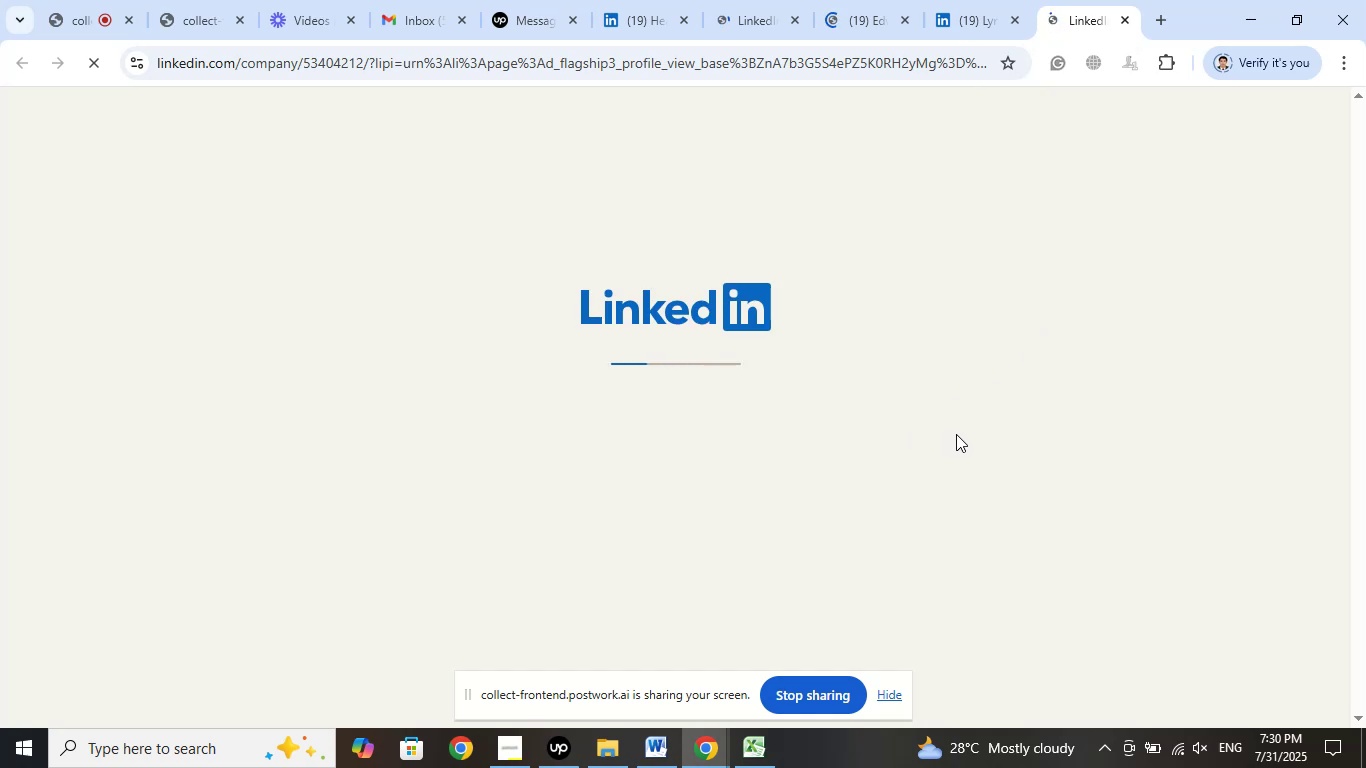 
wait(9.26)
 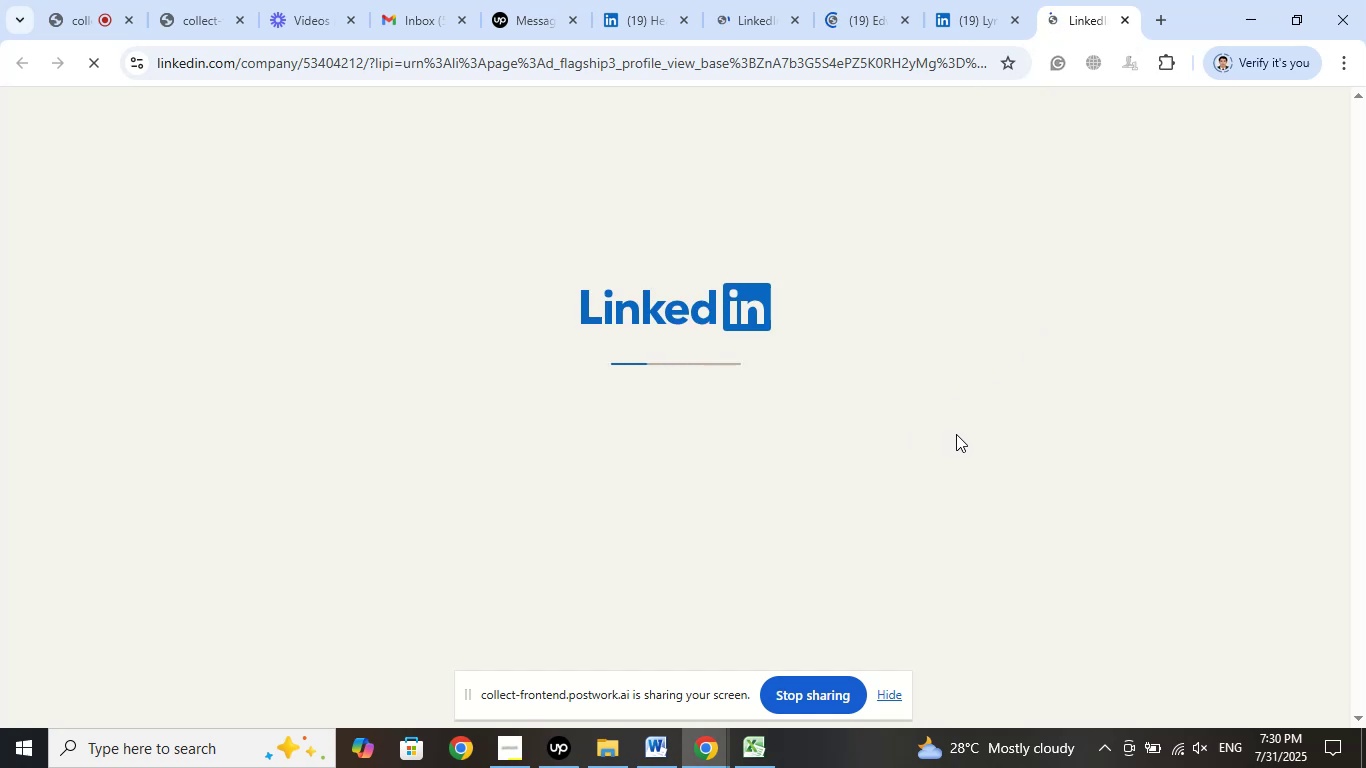 
left_click([973, 8])
 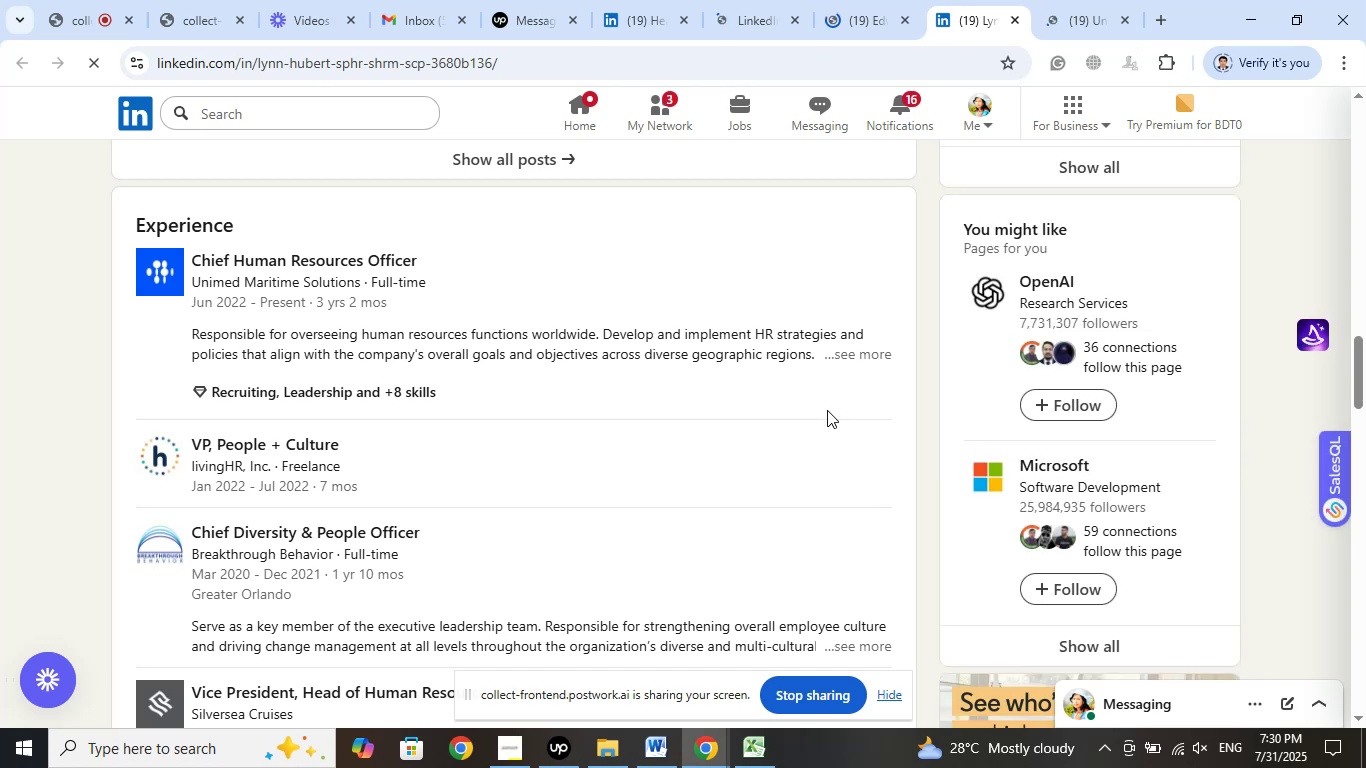 
scroll: coordinate [738, 398], scroll_direction: up, amount: 19.0
 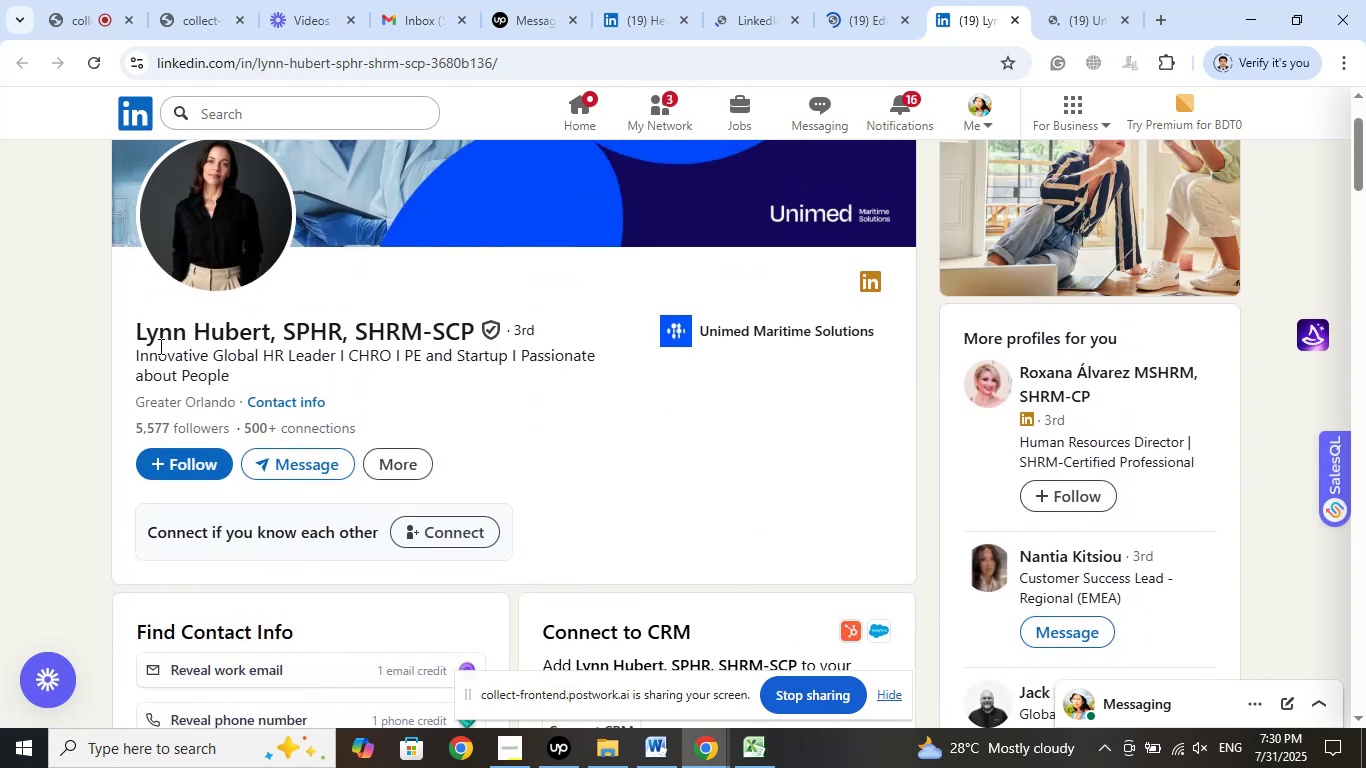 
left_click_drag(start_coordinate=[131, 335], to_coordinate=[273, 332])
 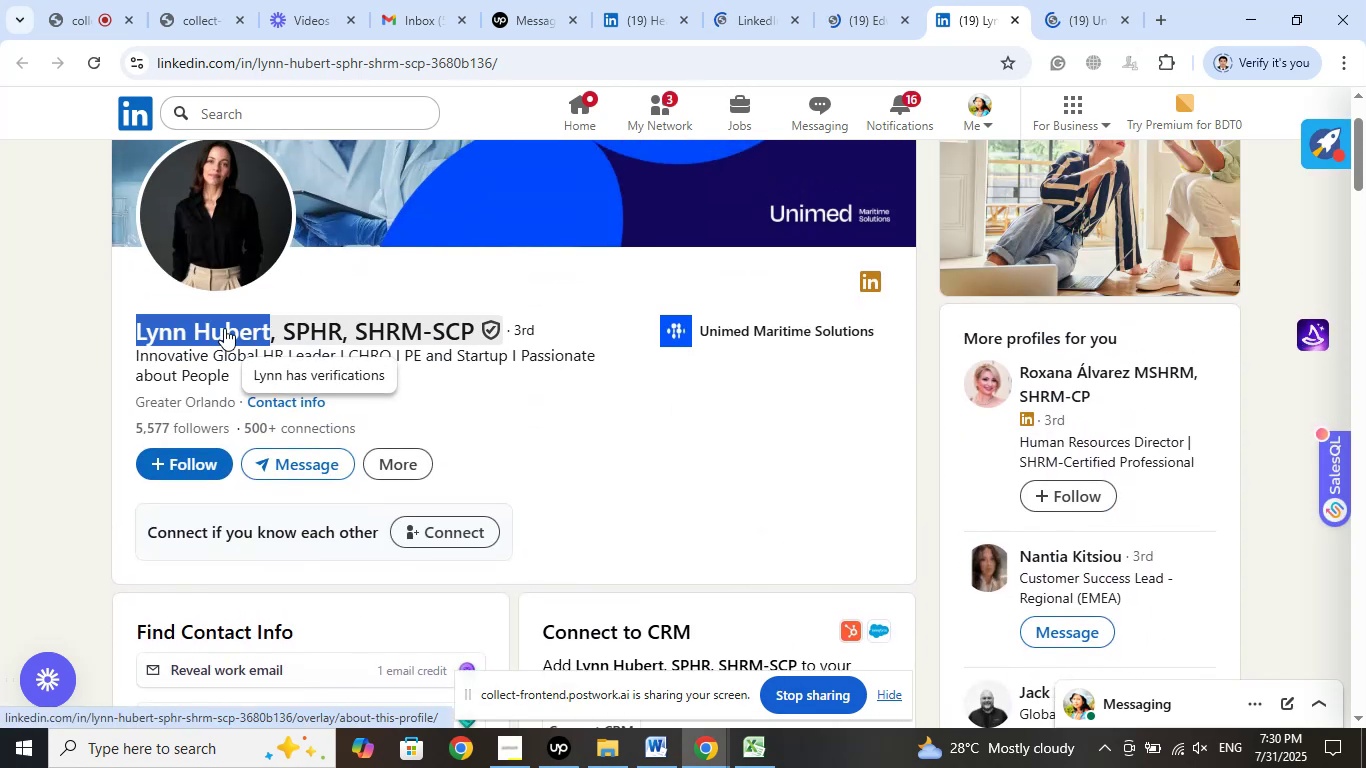 
right_click([226, 324])
 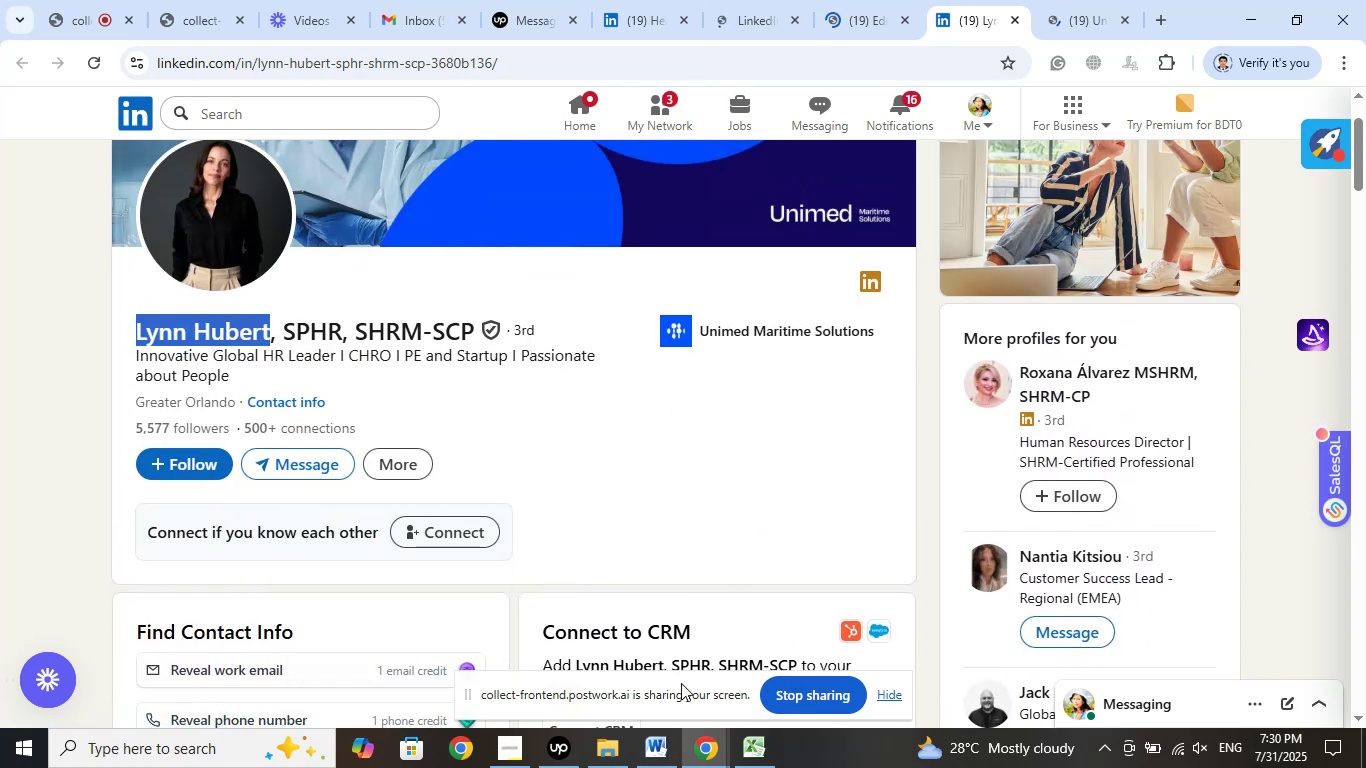 
left_click([768, 749])
 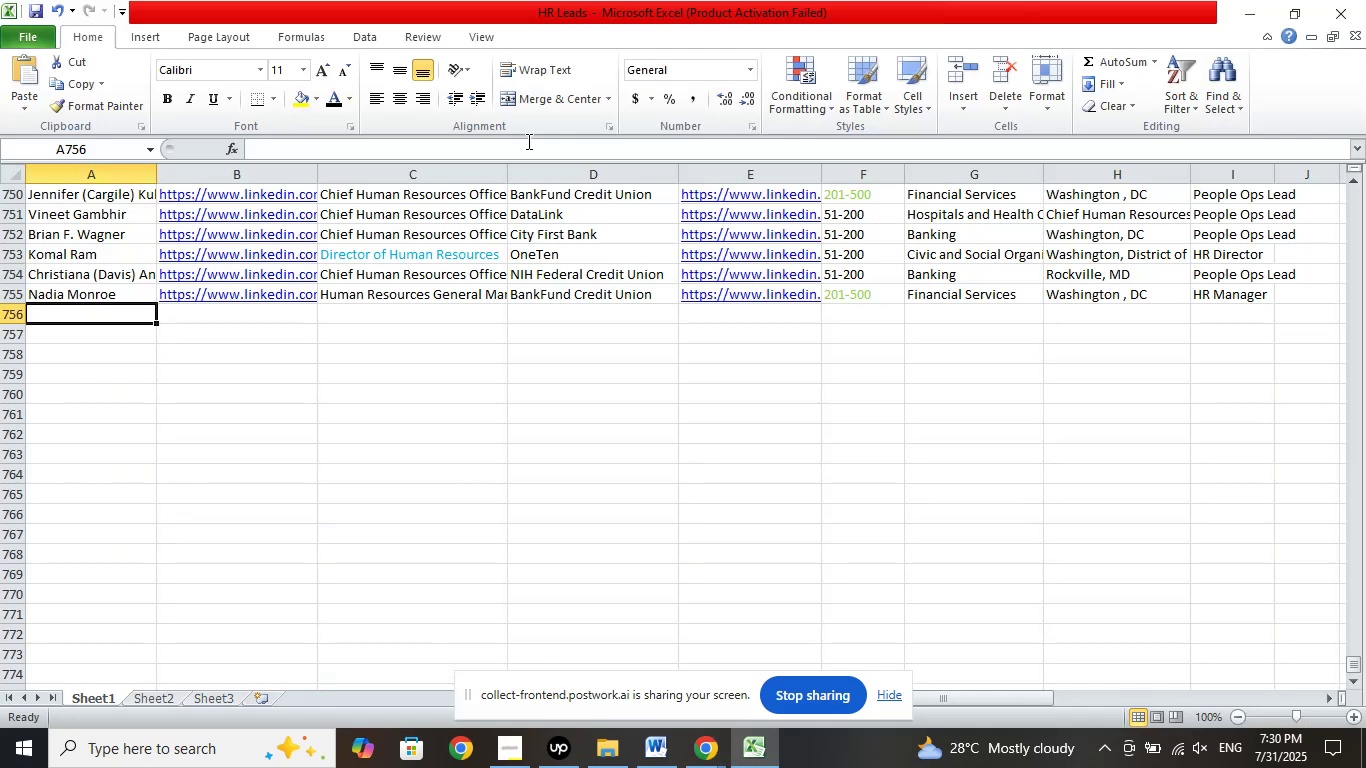 
left_click([527, 146])
 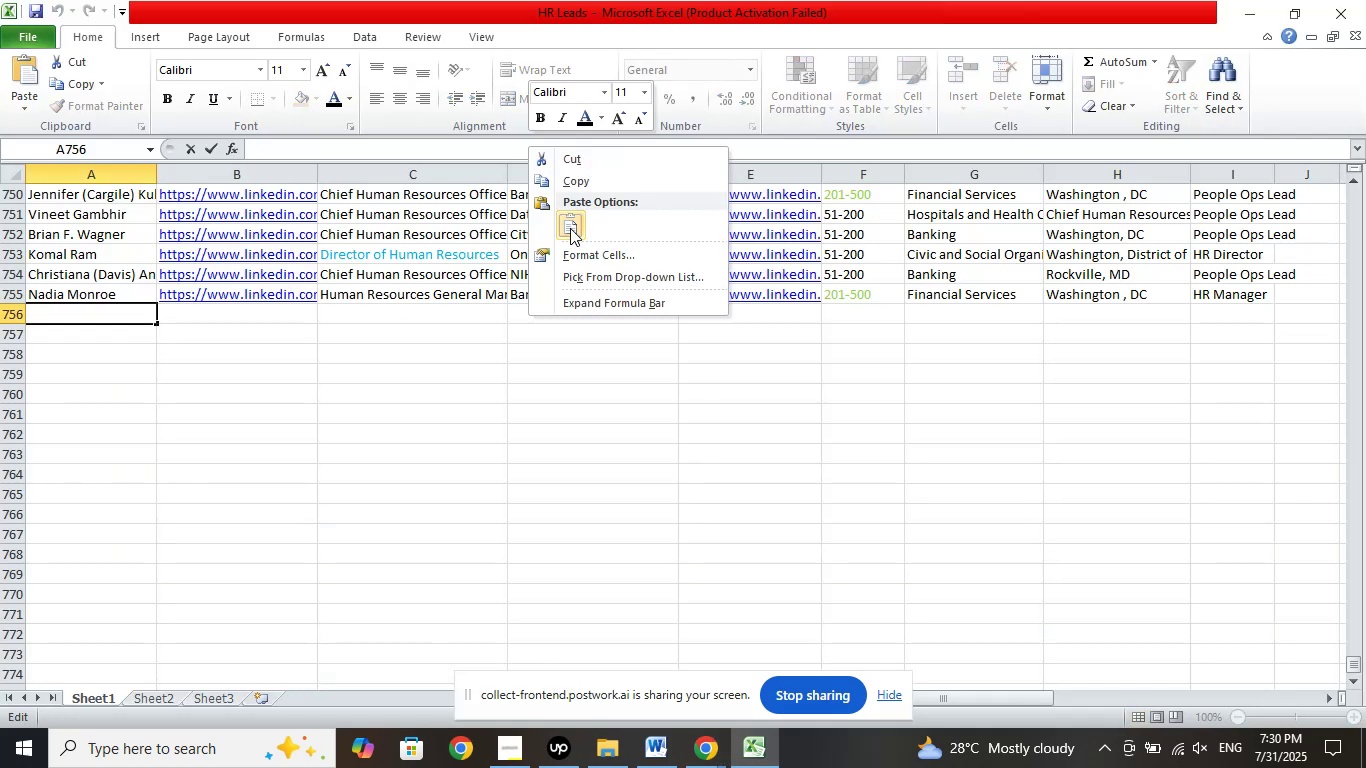 
left_click([573, 228])
 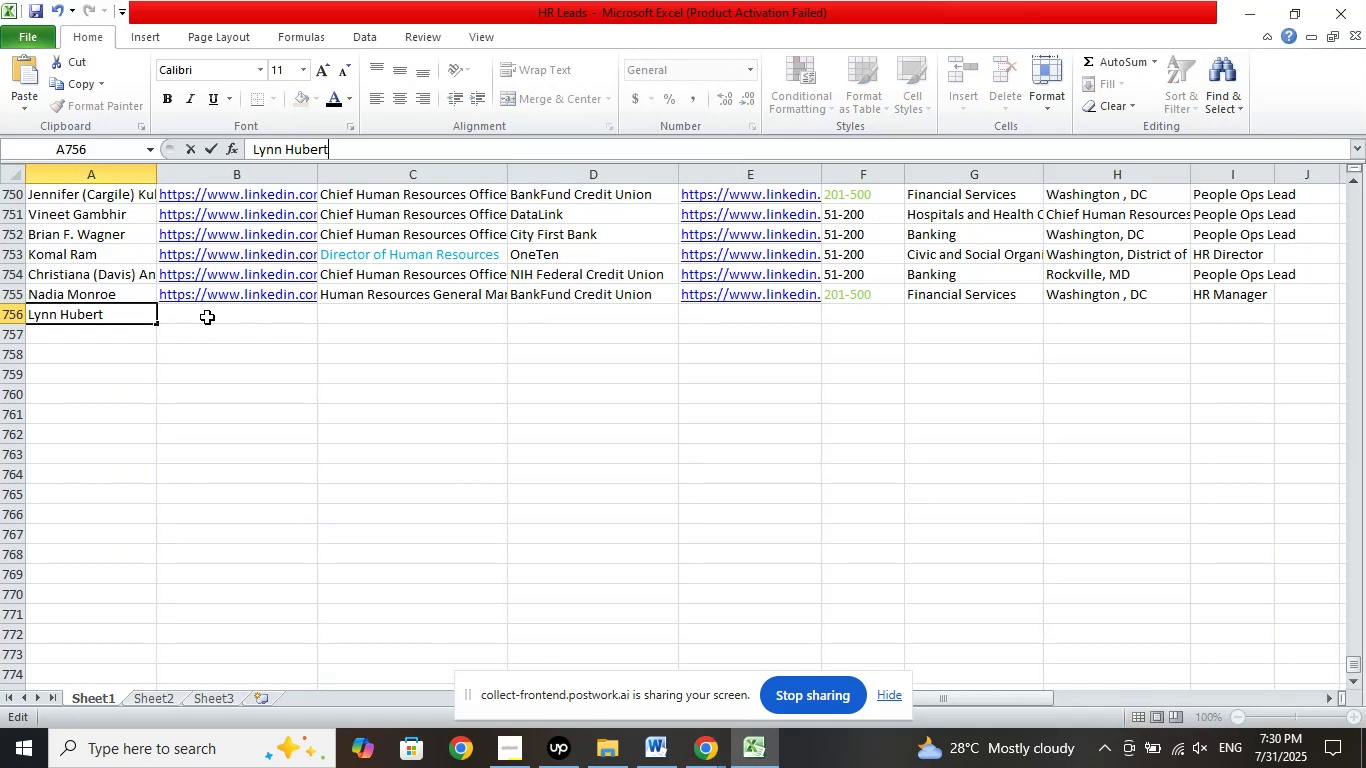 
left_click([208, 316])
 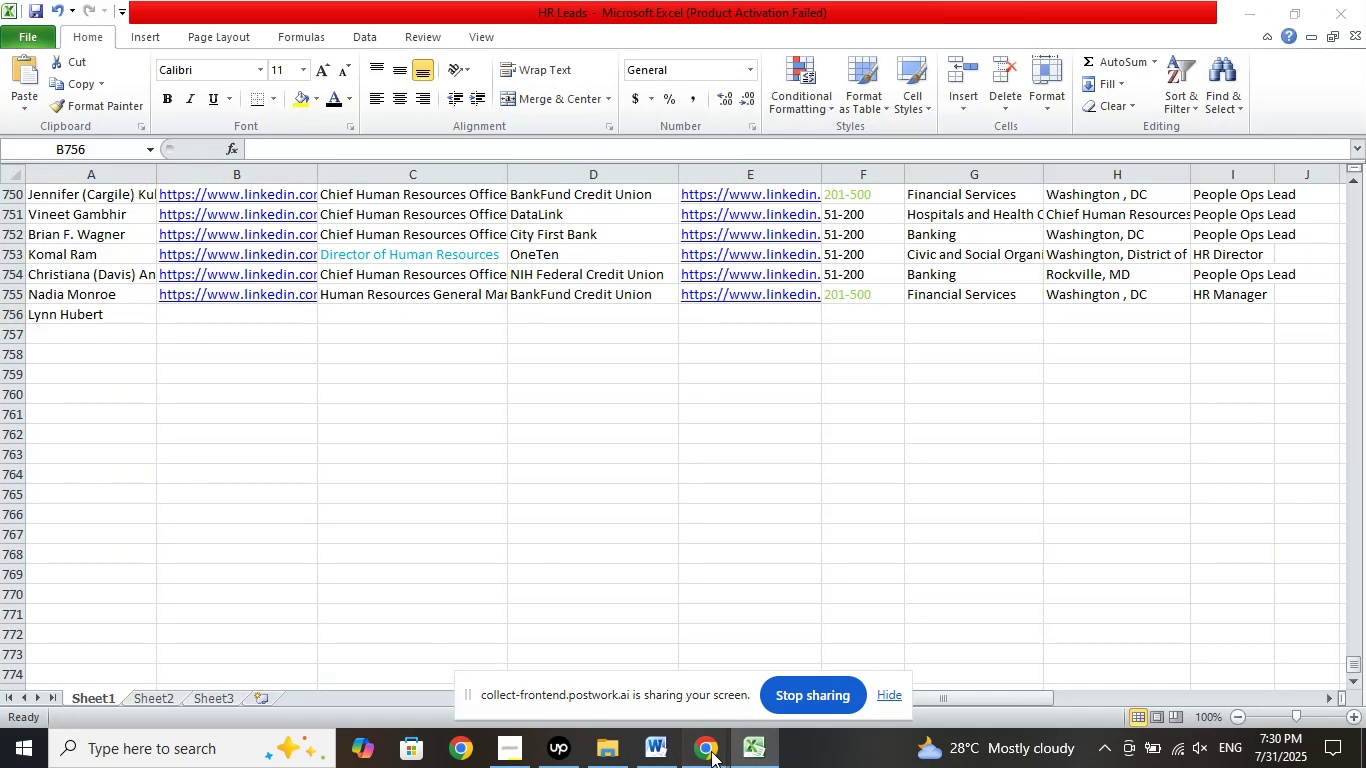 
double_click([539, 645])
 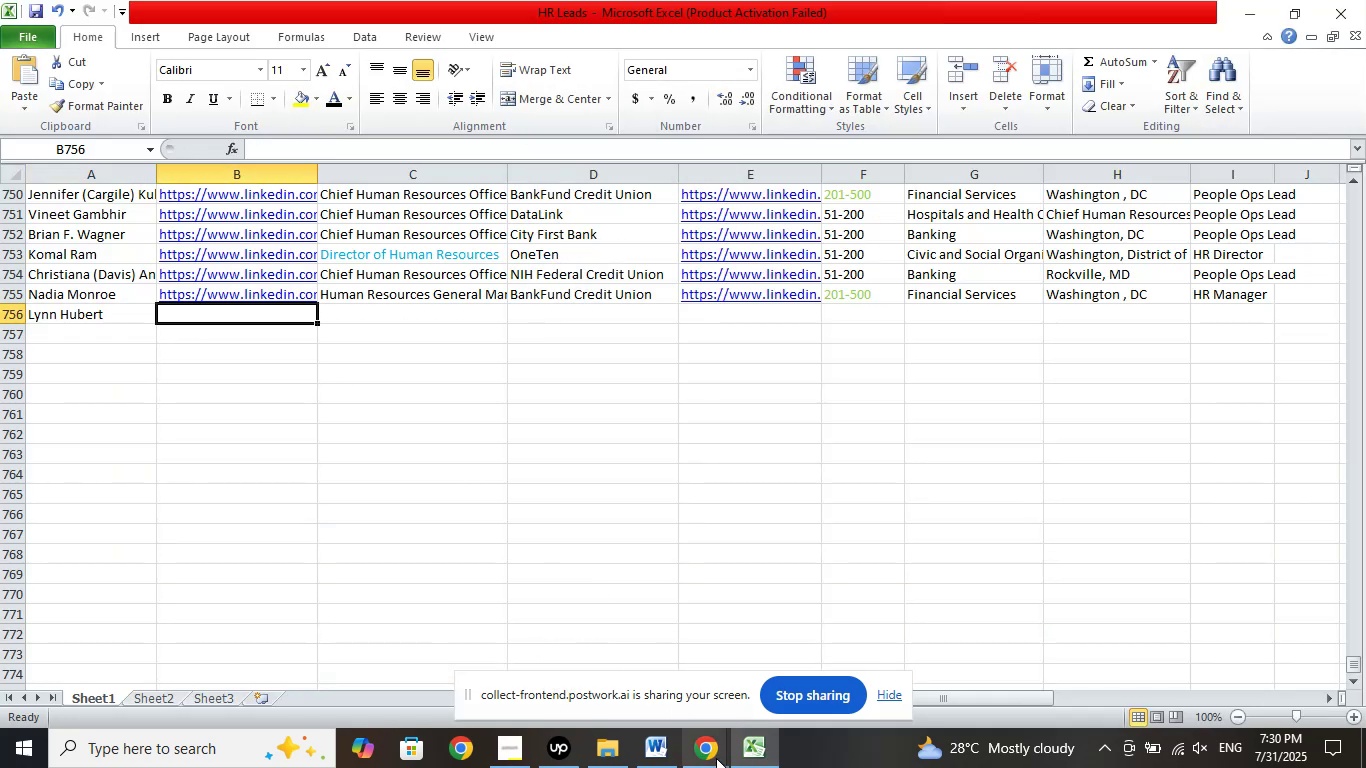 
left_click([716, 759])
 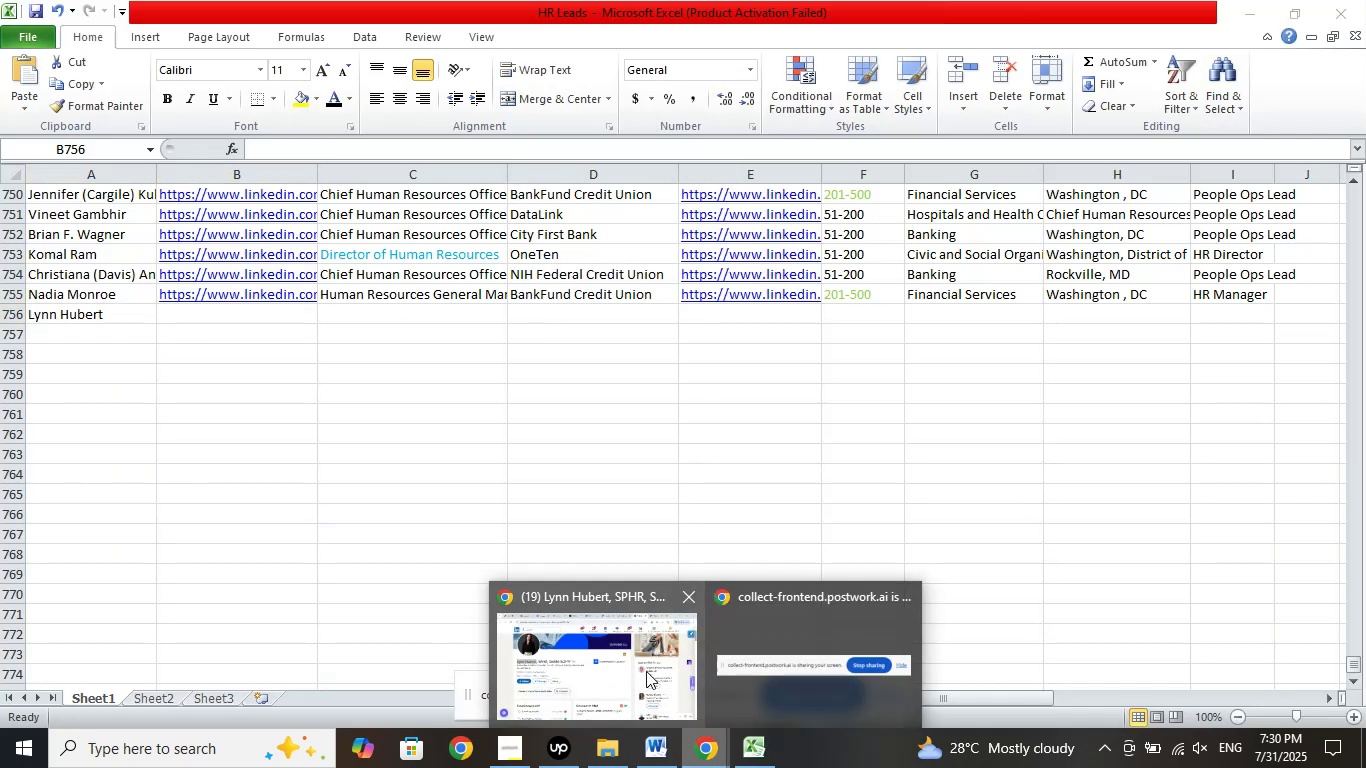 
left_click([646, 671])
 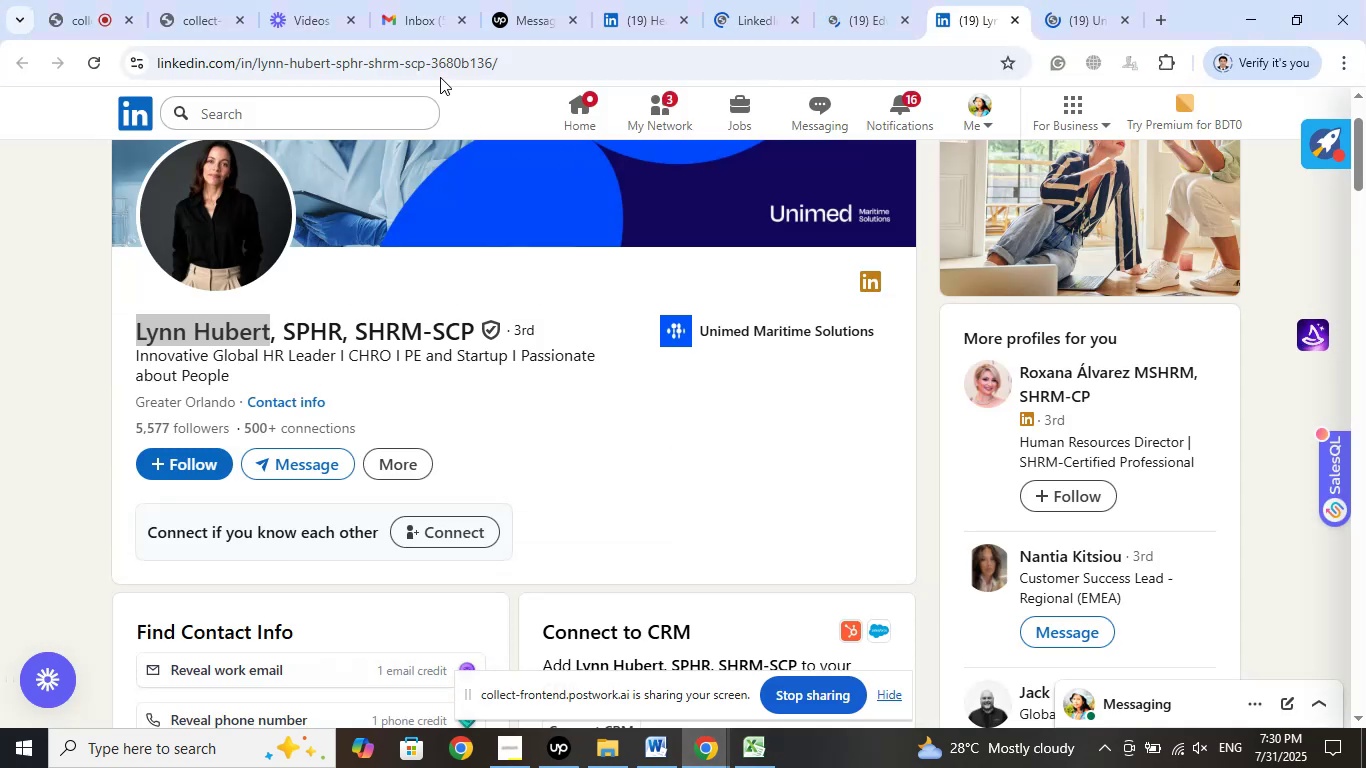 
left_click([521, 61])
 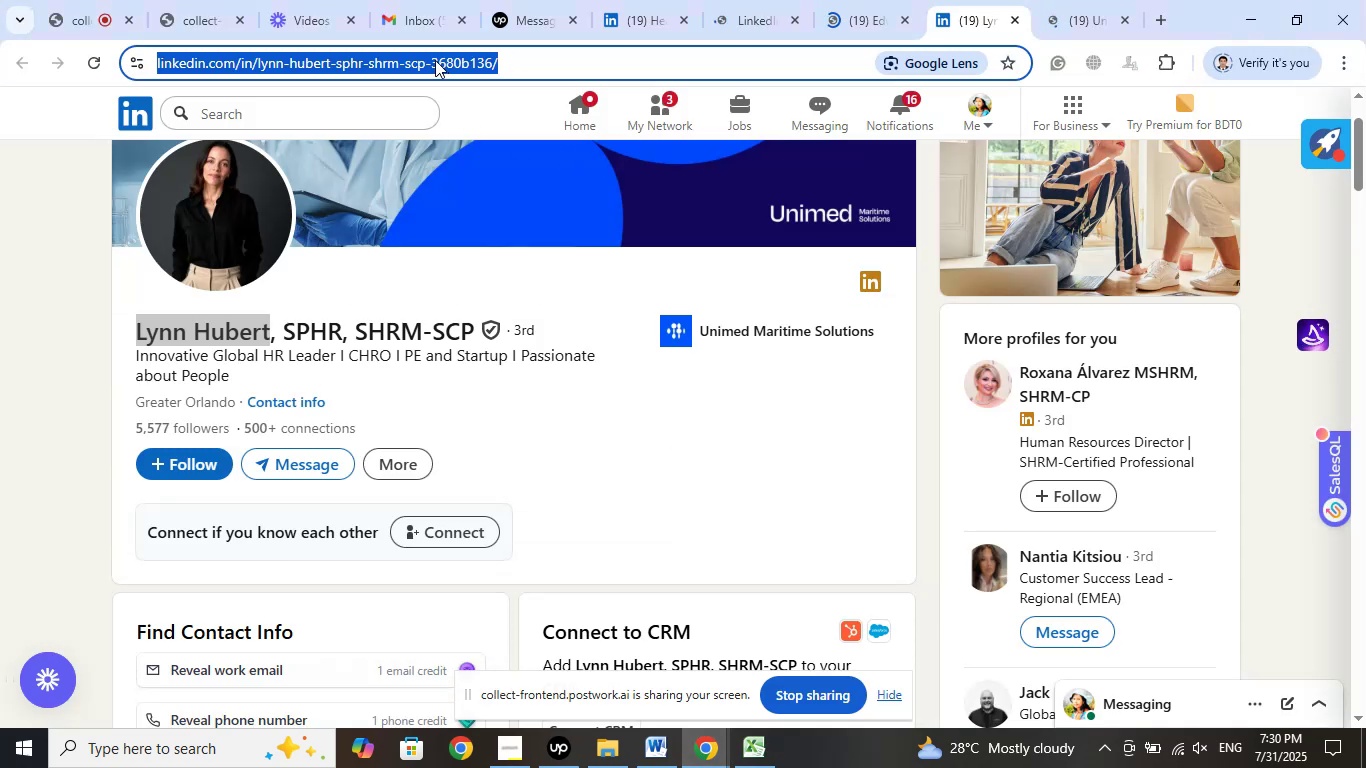 
right_click([435, 60])
 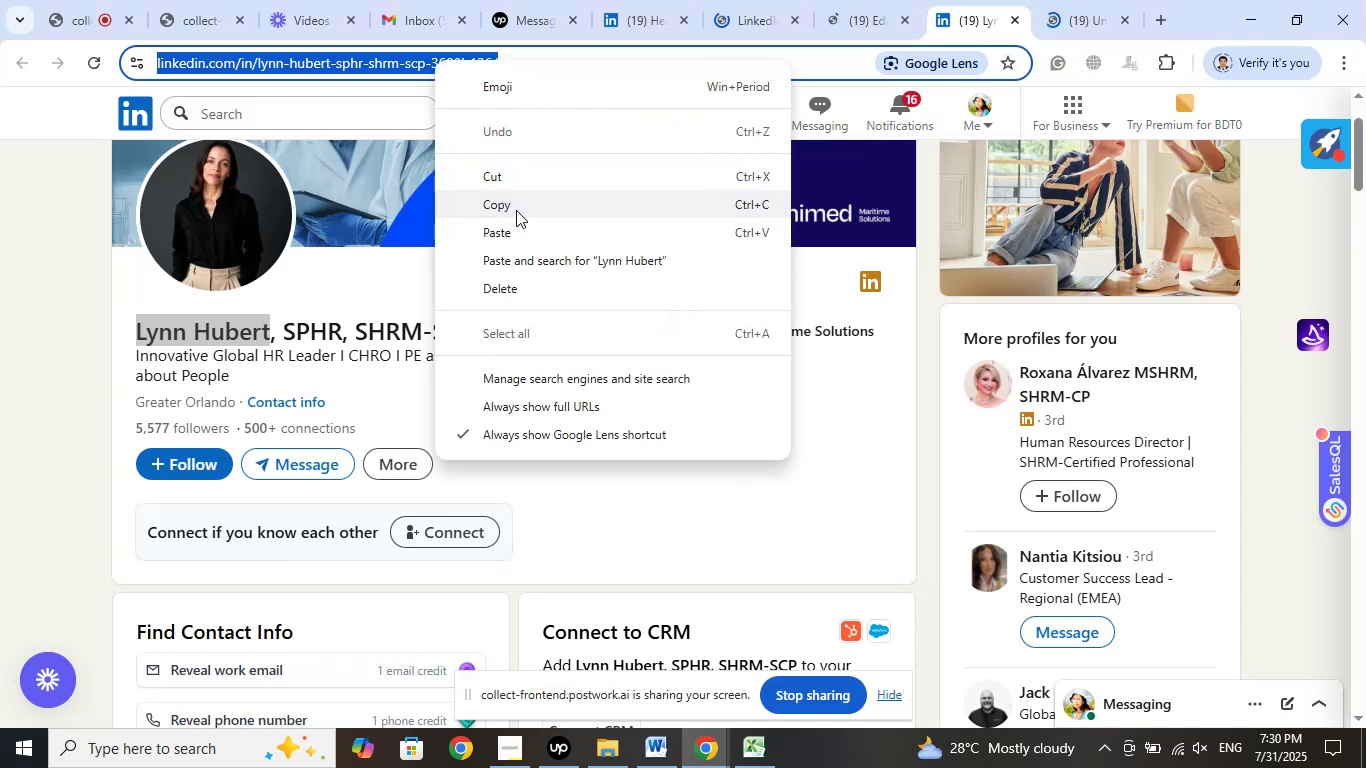 
left_click([516, 210])
 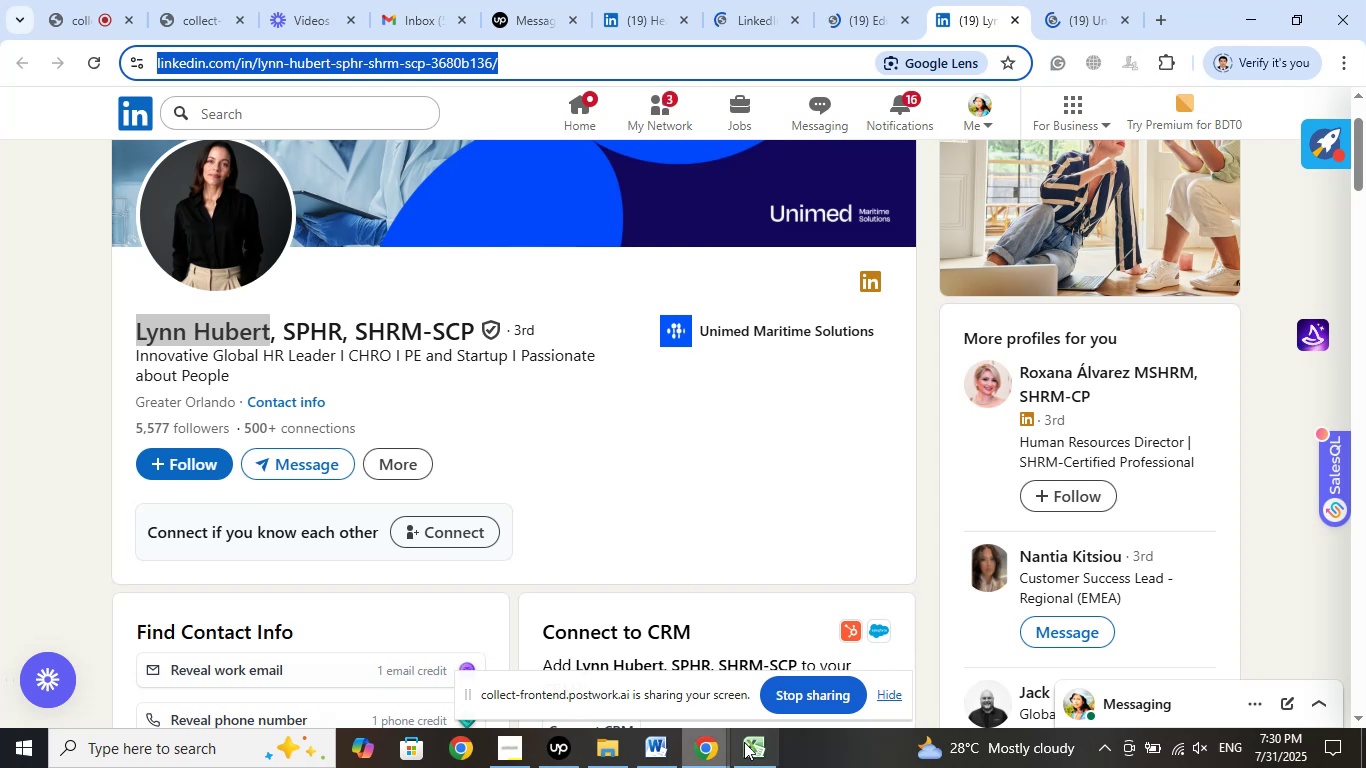 
left_click([749, 735])
 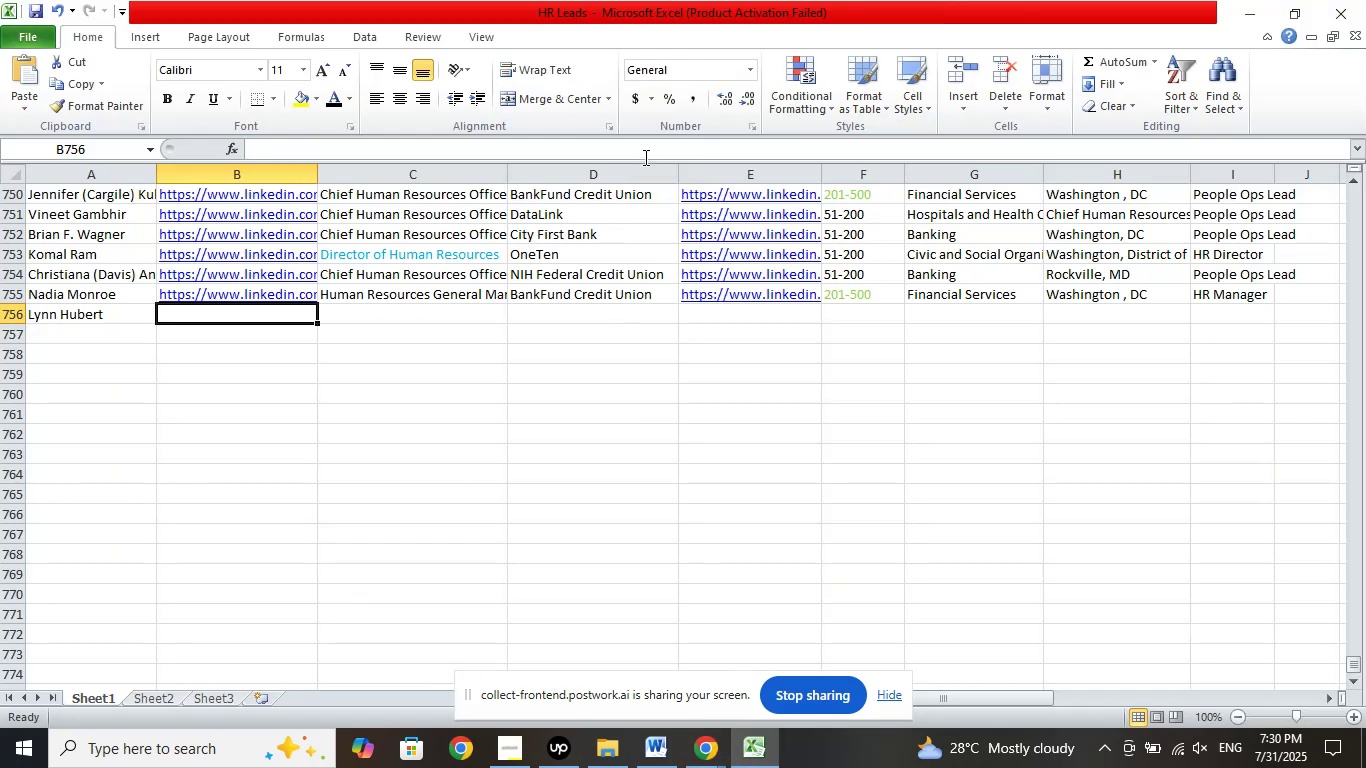 
left_click([659, 152])
 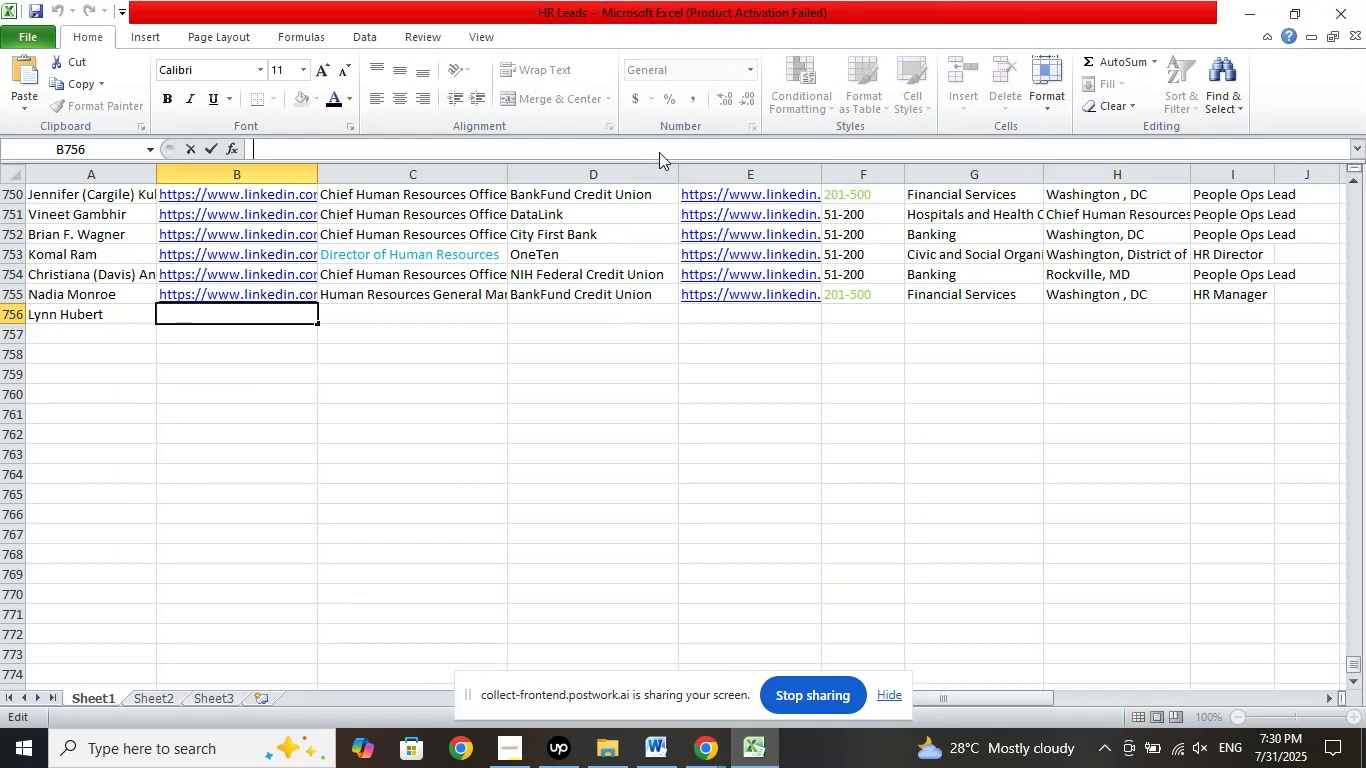 
right_click([659, 152])
 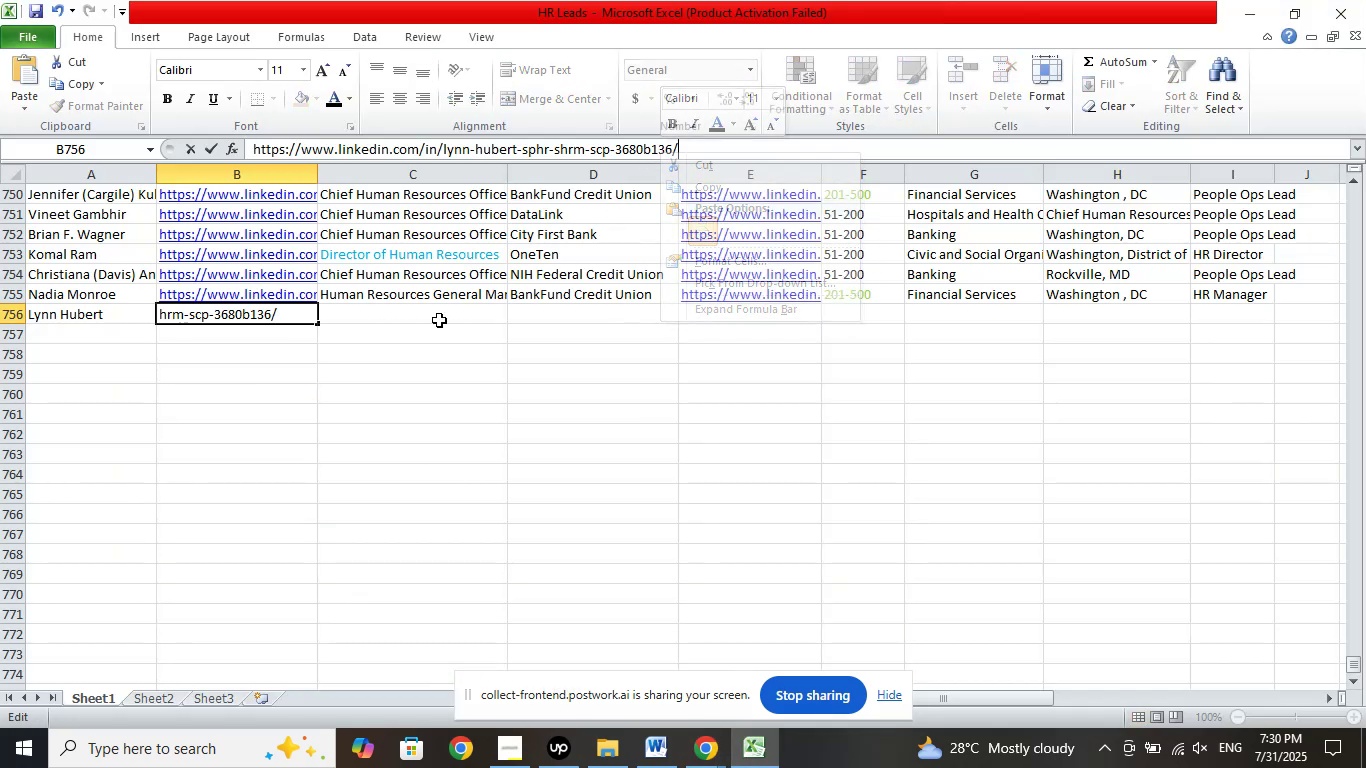 
left_click([432, 310])
 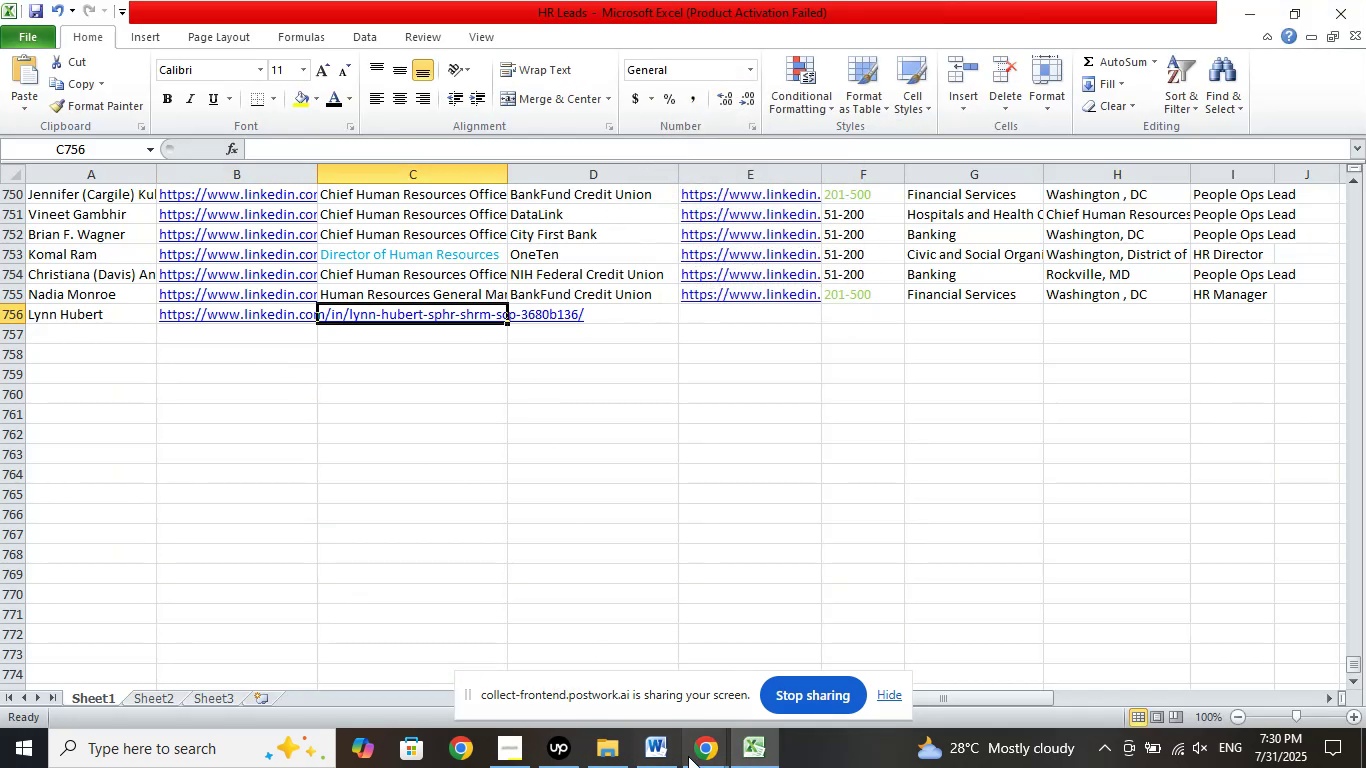 
left_click([698, 751])
 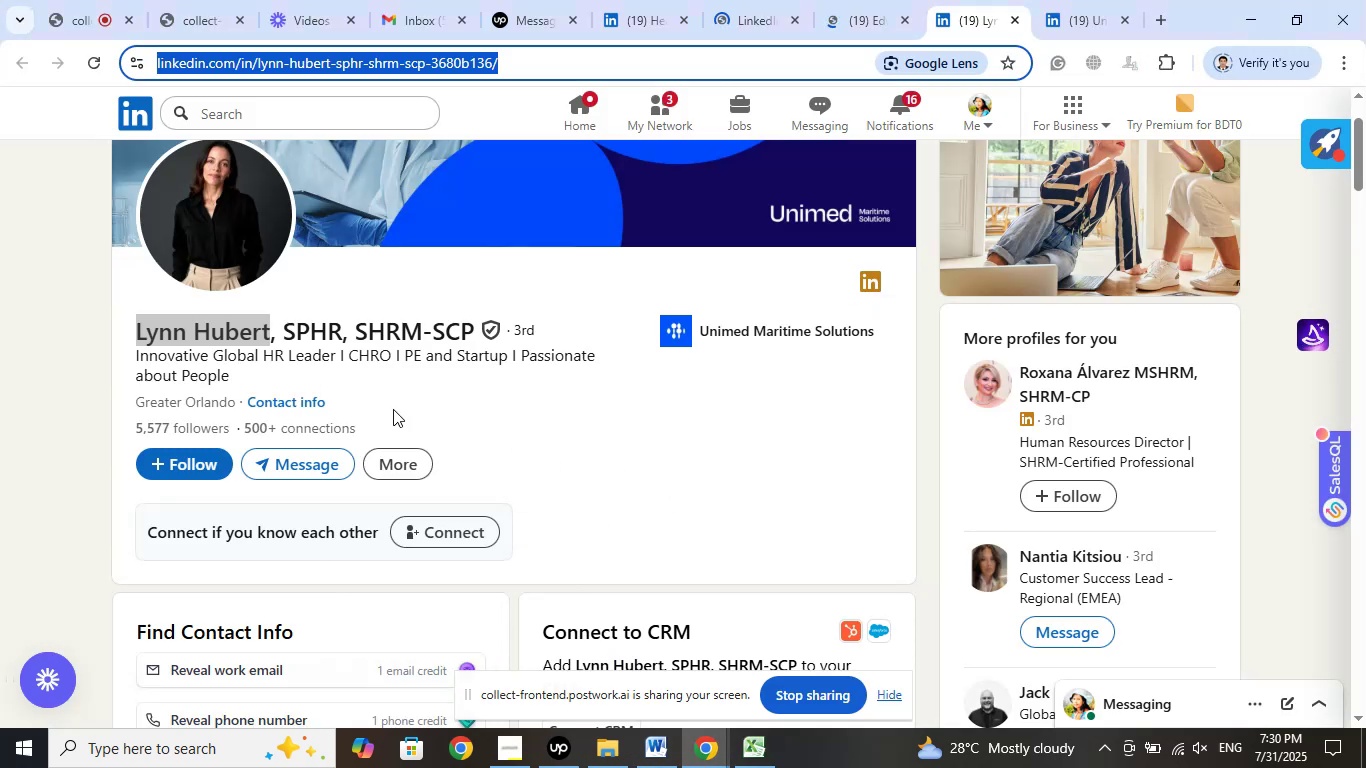 
left_click([763, 337])
 